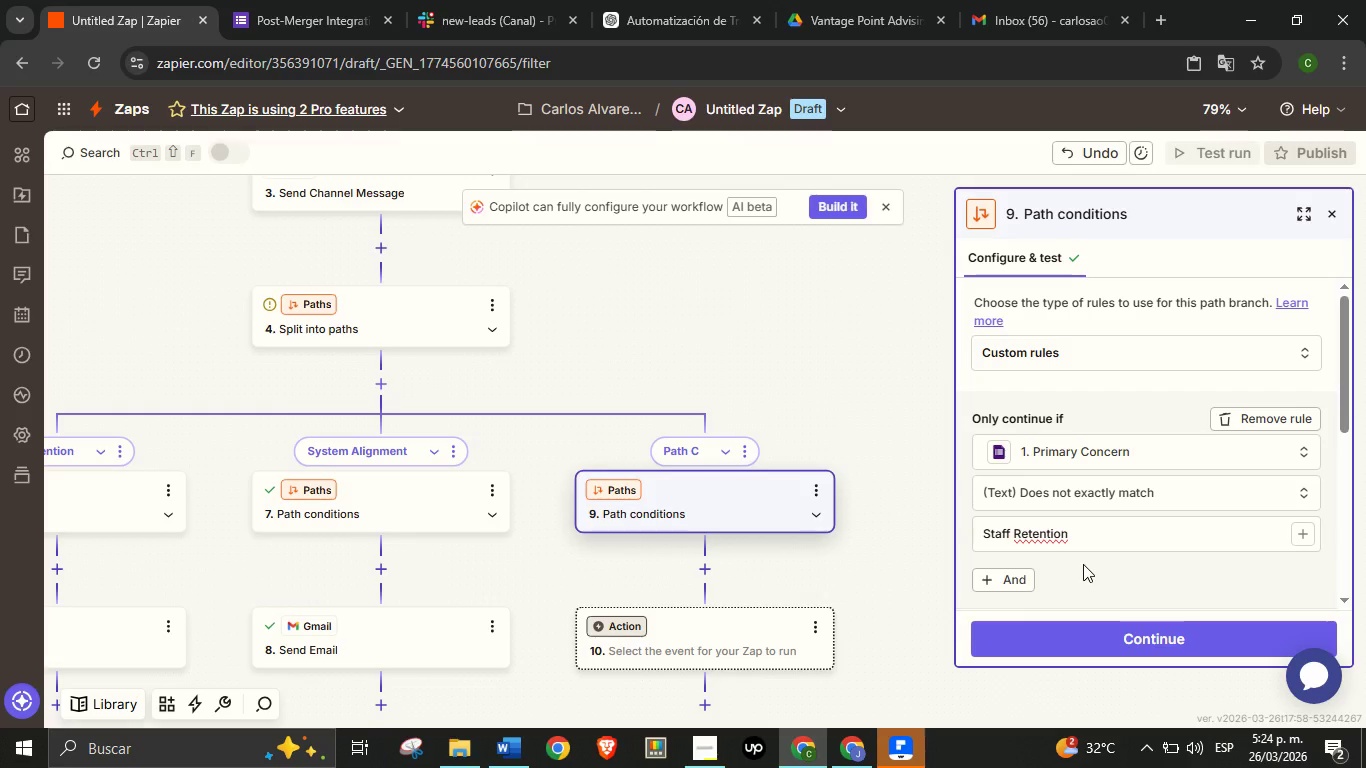 
left_click([1083, 566])
 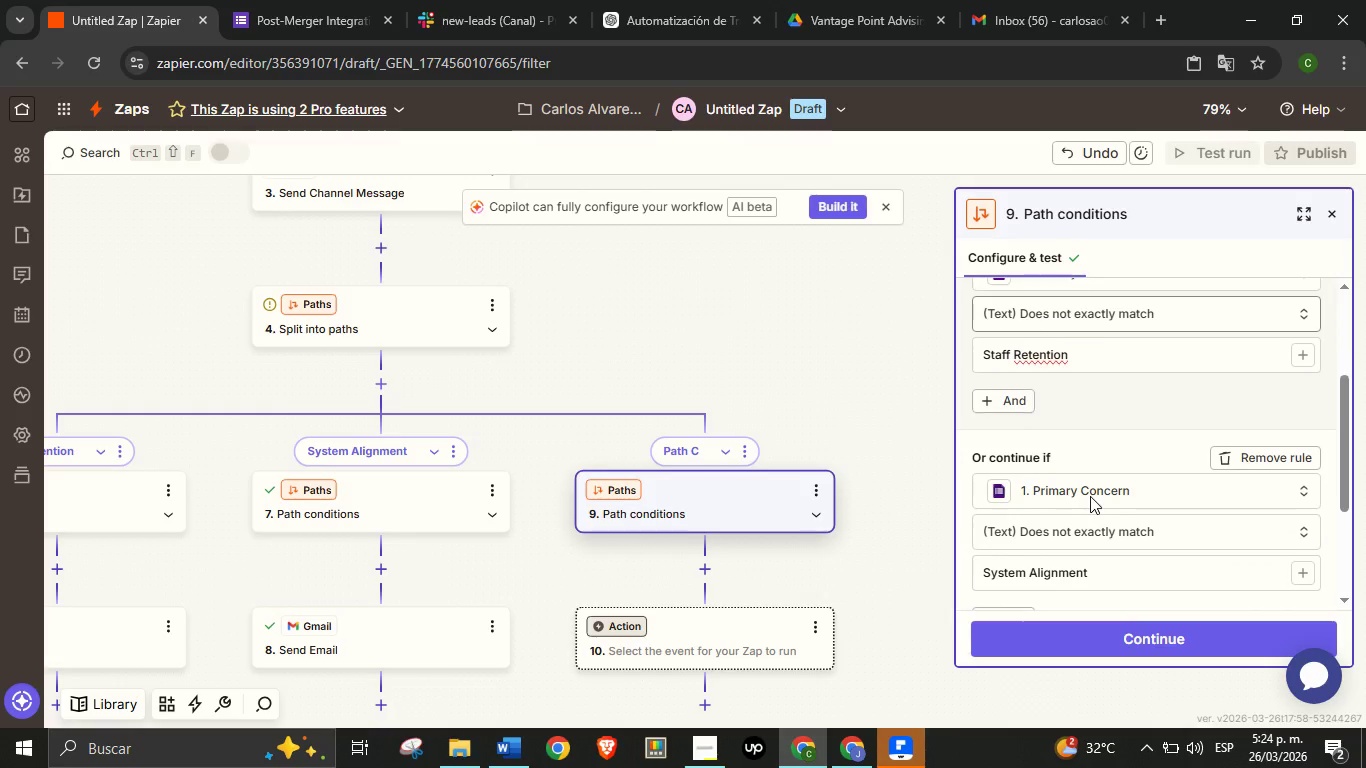 
scroll: coordinate [1131, 507], scroll_direction: down, amount: 5.0
 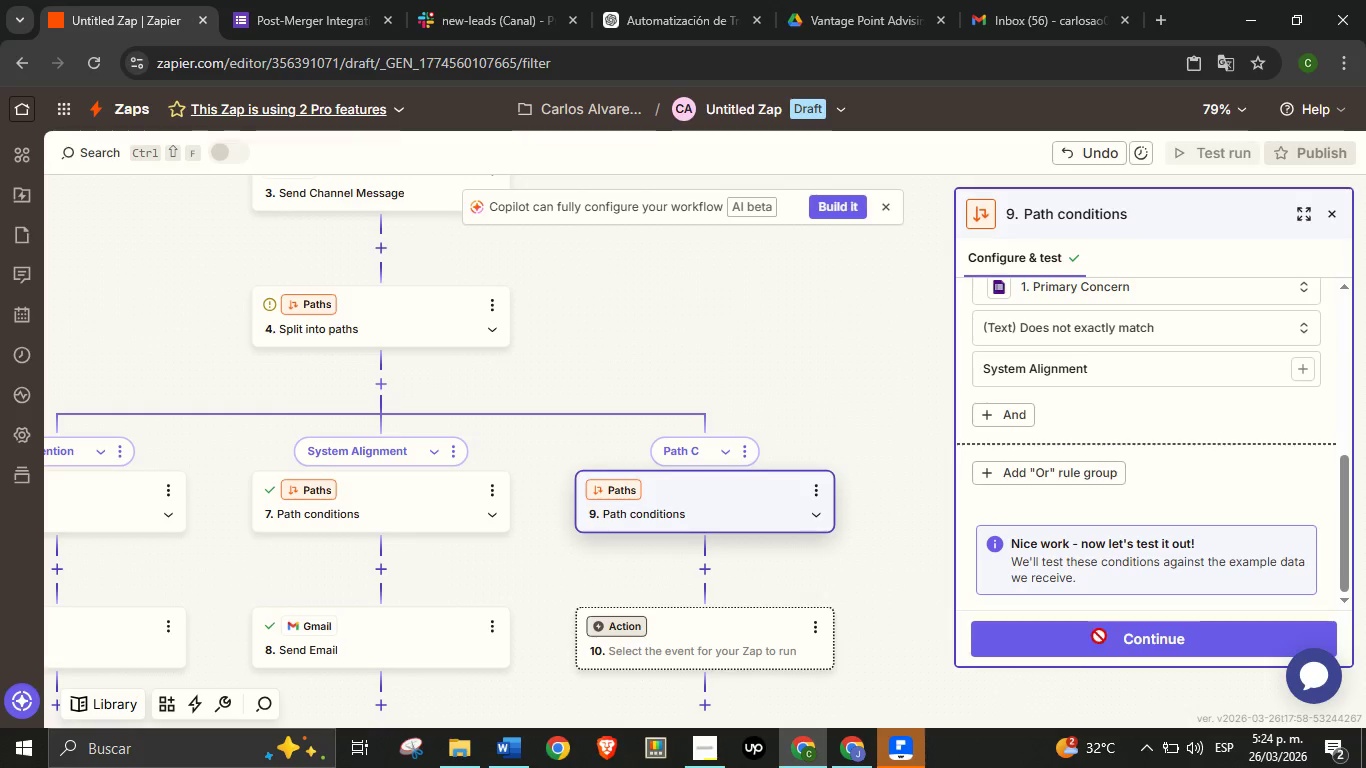 
left_click([1099, 636])
 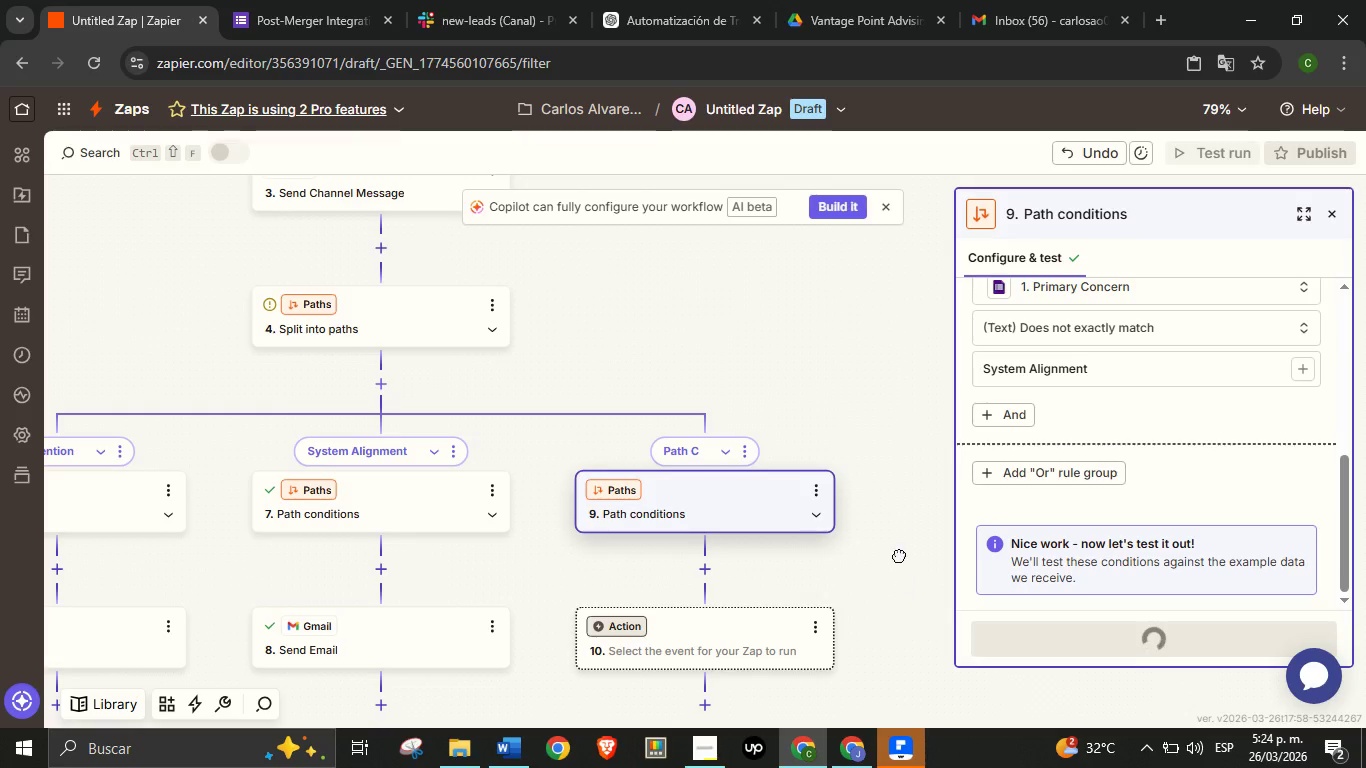 
left_click_drag(start_coordinate=[905, 588], to_coordinate=[896, 503])
 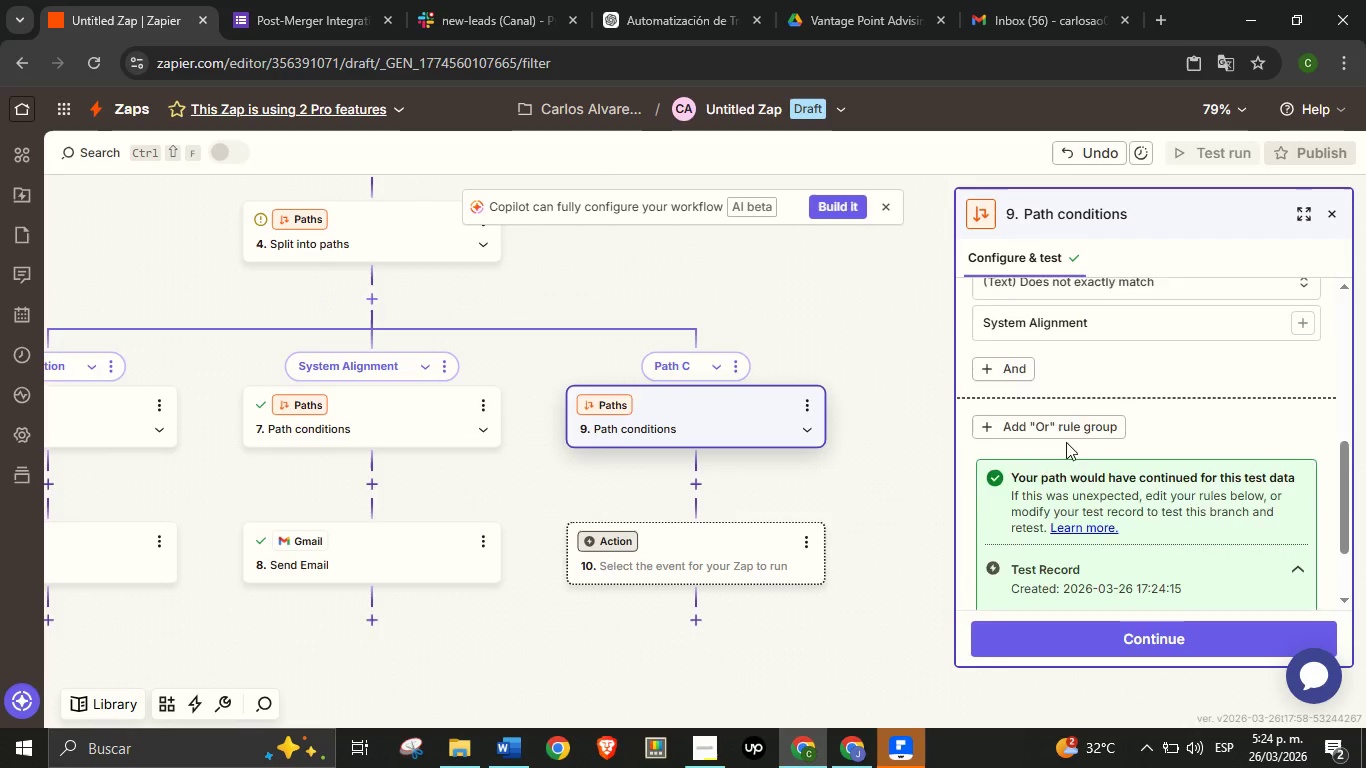 
scroll: coordinate [1095, 575], scroll_direction: down, amount: 6.0
 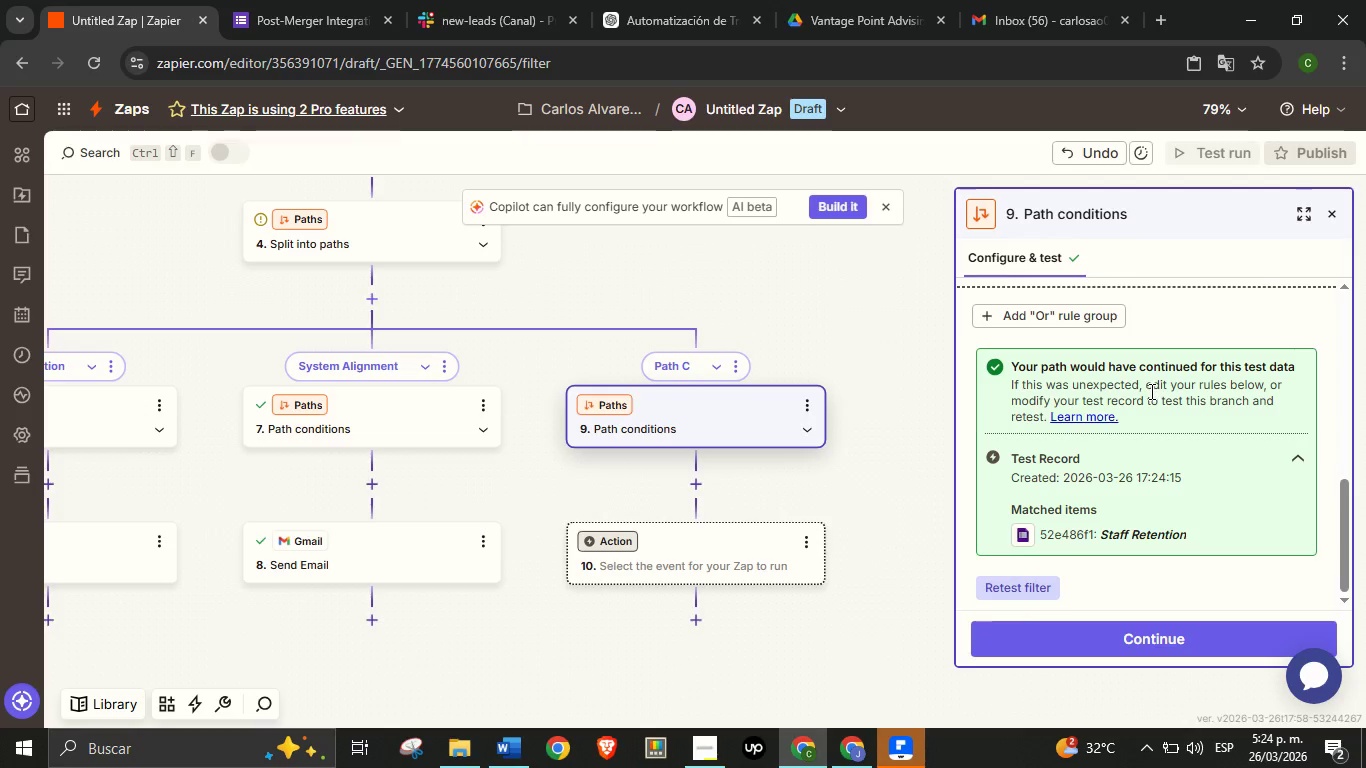 
wait(5.11)
 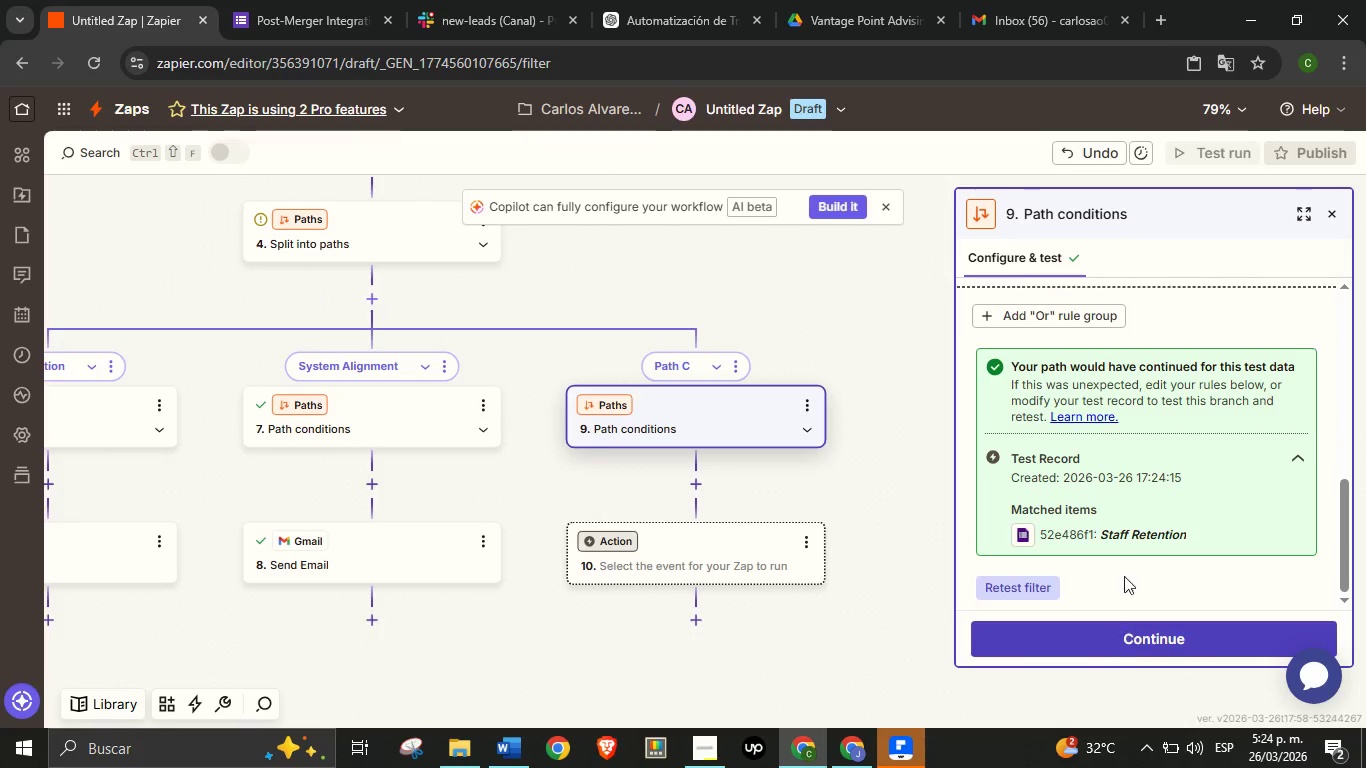 
scroll: coordinate [1081, 411], scroll_direction: up, amount: 5.0
 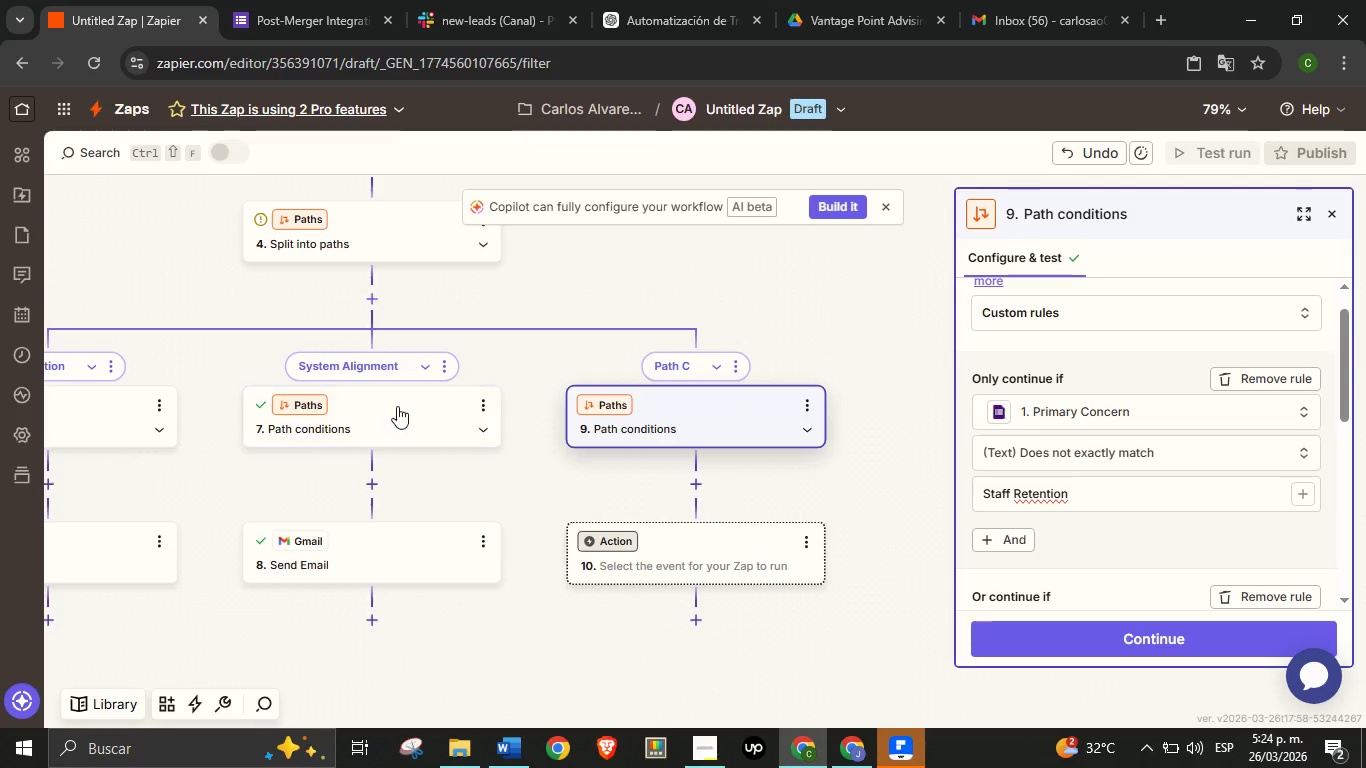 
left_click([417, 407])
 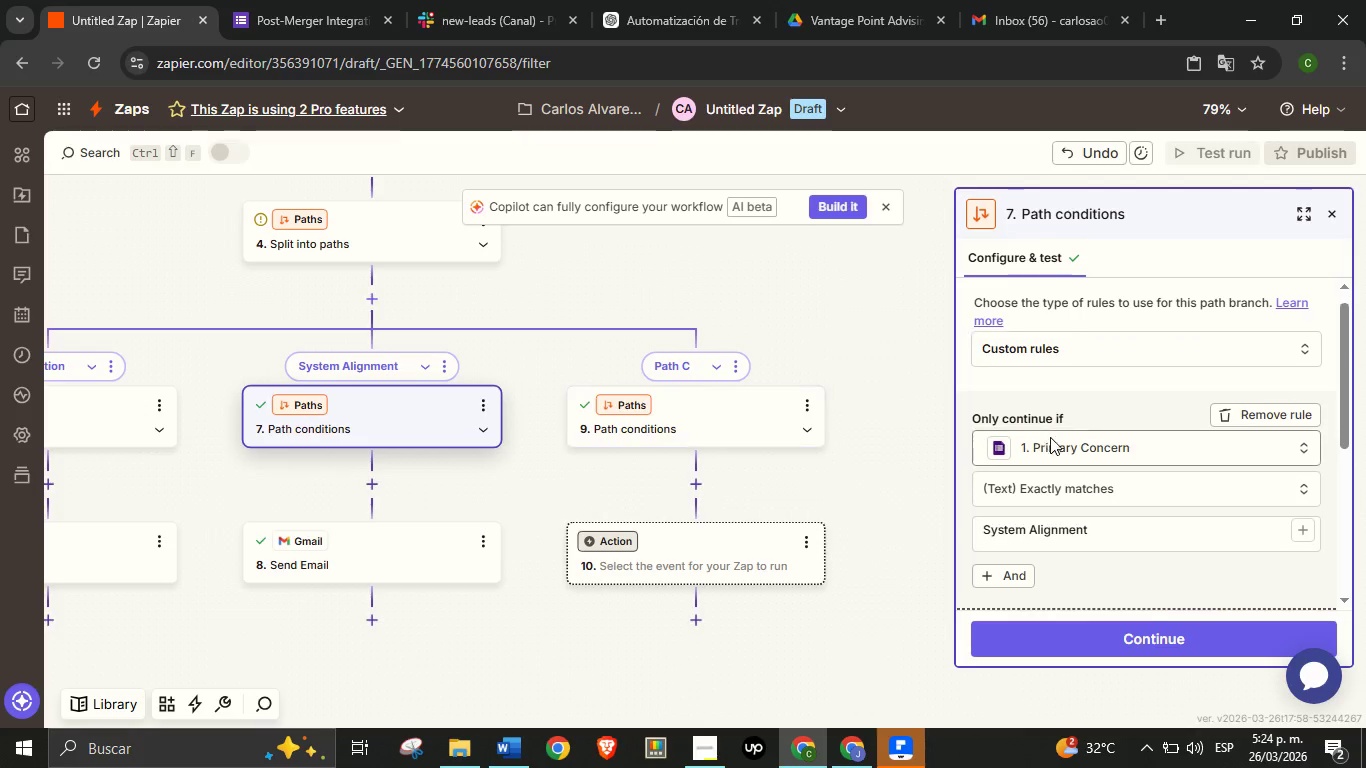 
scroll: coordinate [1072, 455], scroll_direction: down, amount: 4.0
 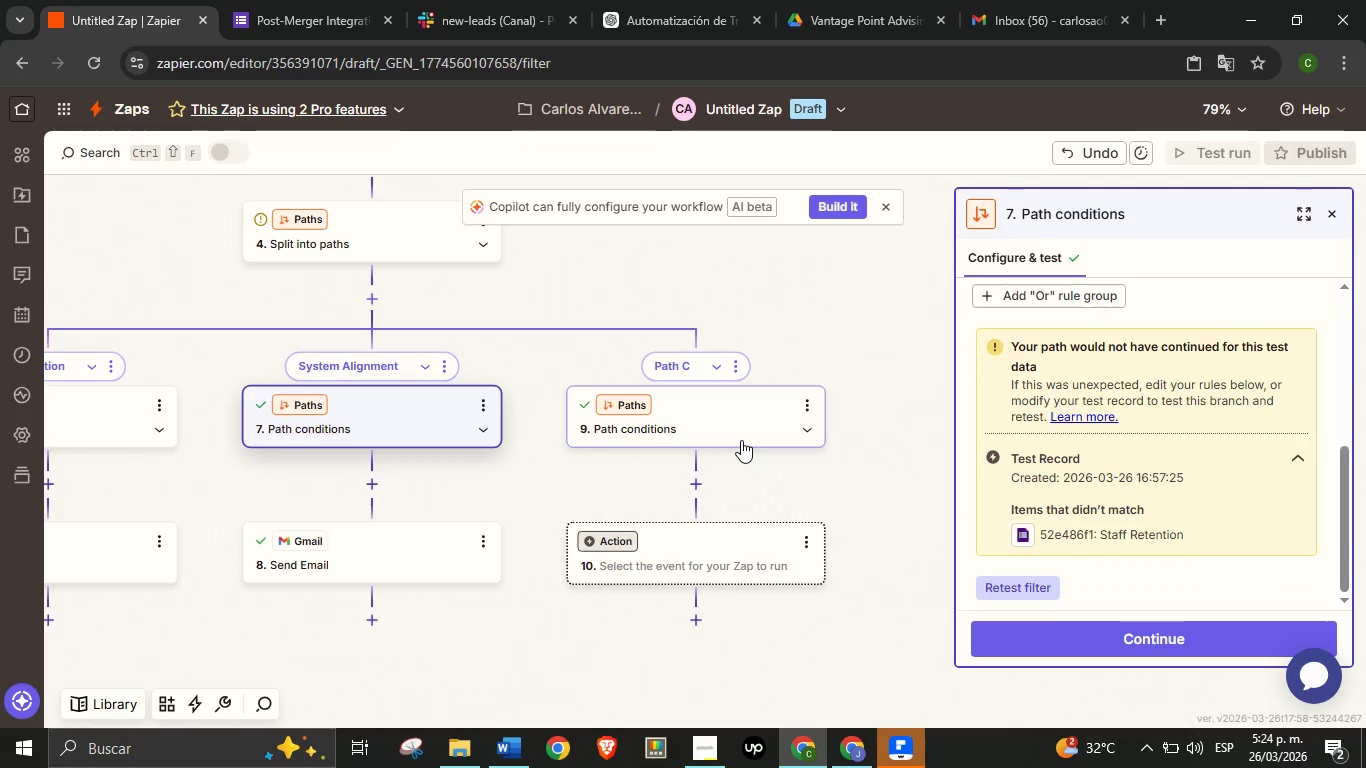 
left_click([741, 440])
 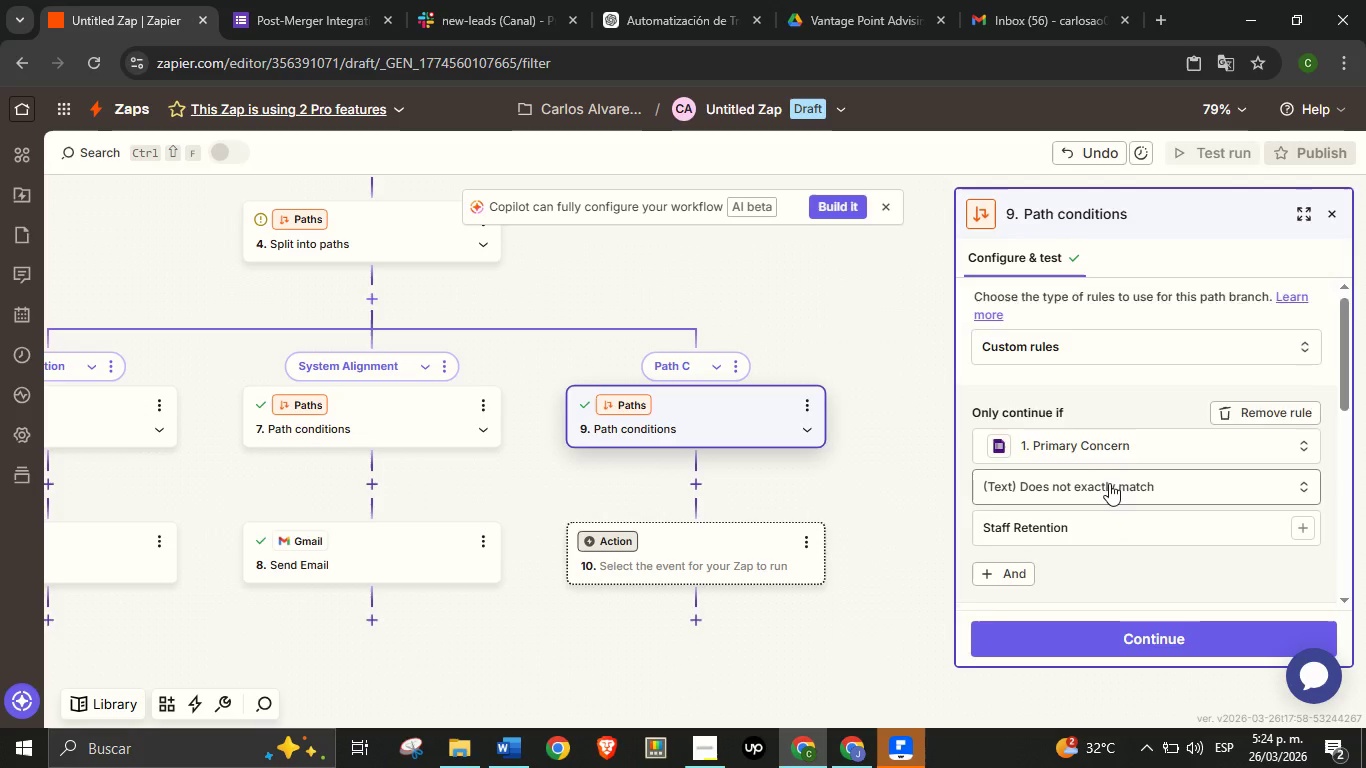 
left_click([1116, 403])
 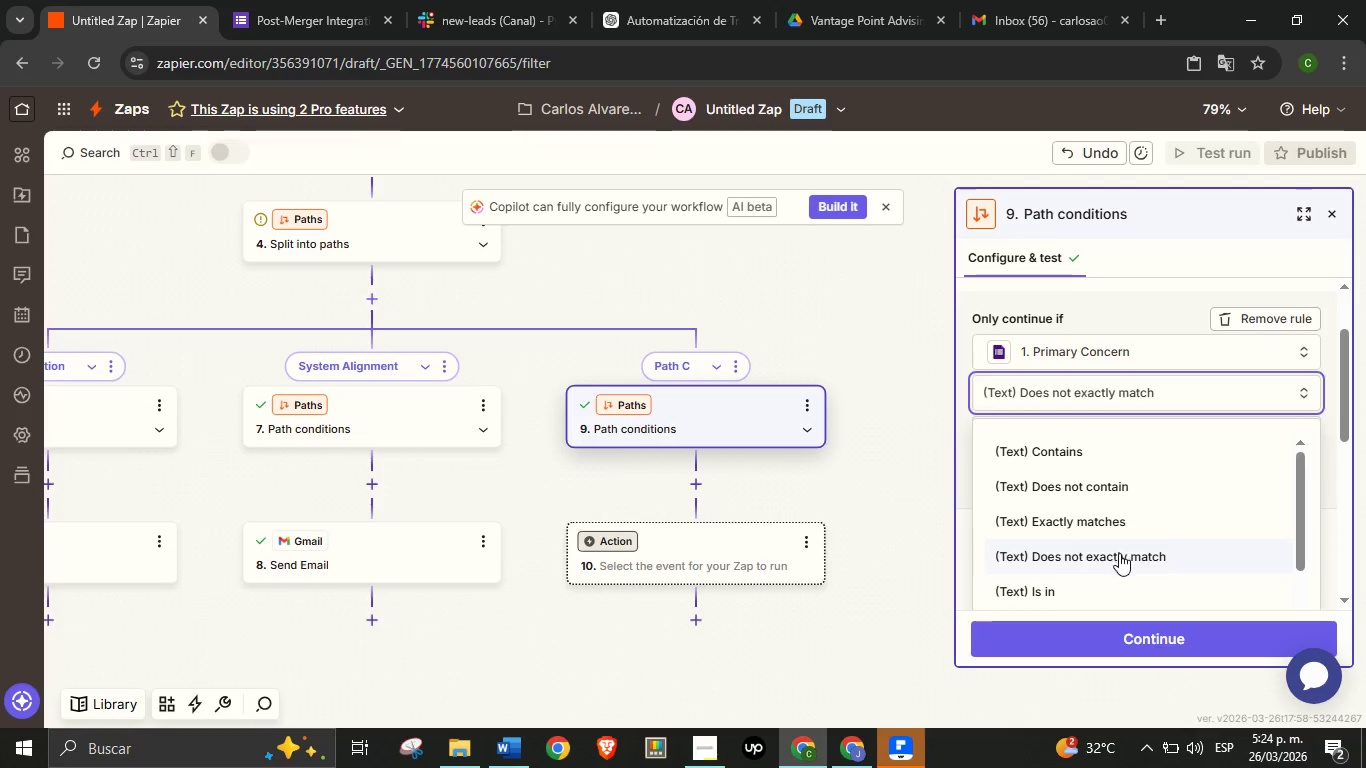 
scroll: coordinate [1109, 483], scroll_direction: down, amount: 1.0
 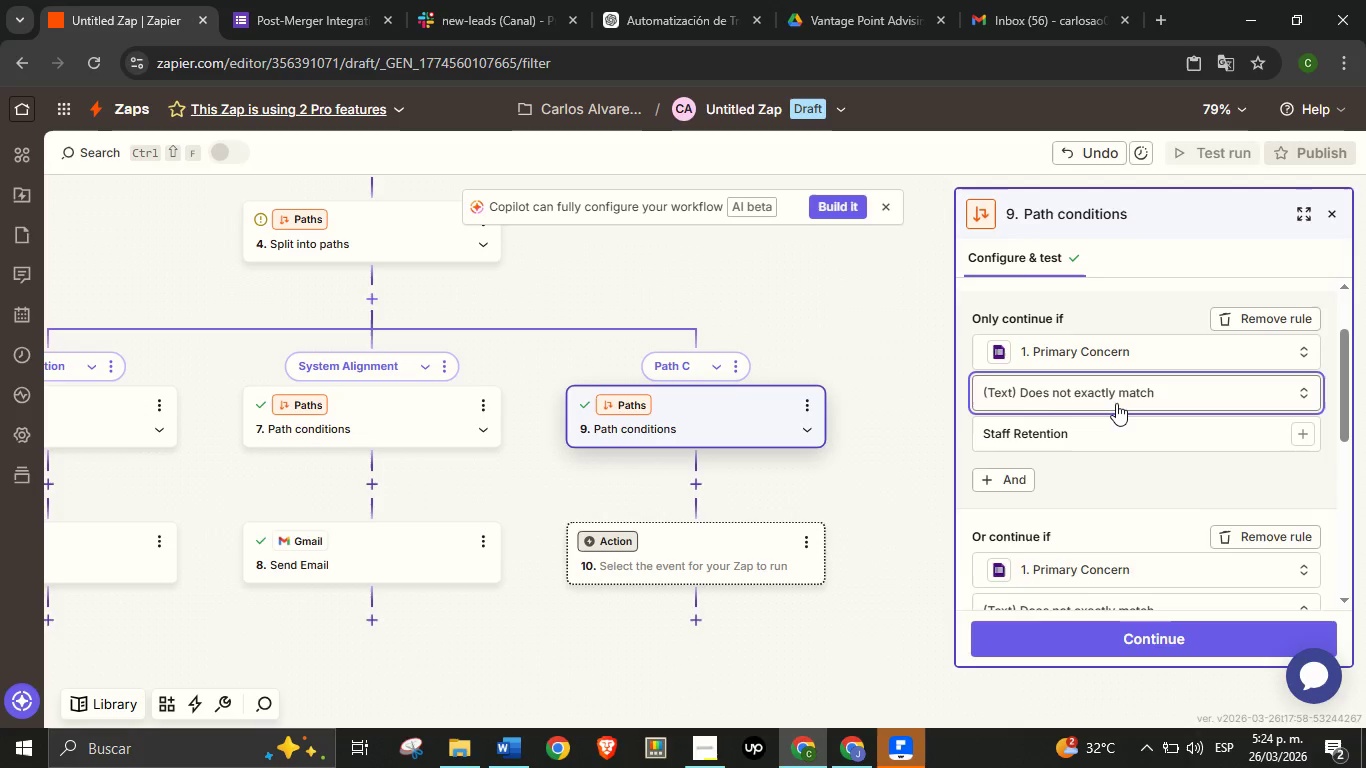 
left_click([1119, 553])
 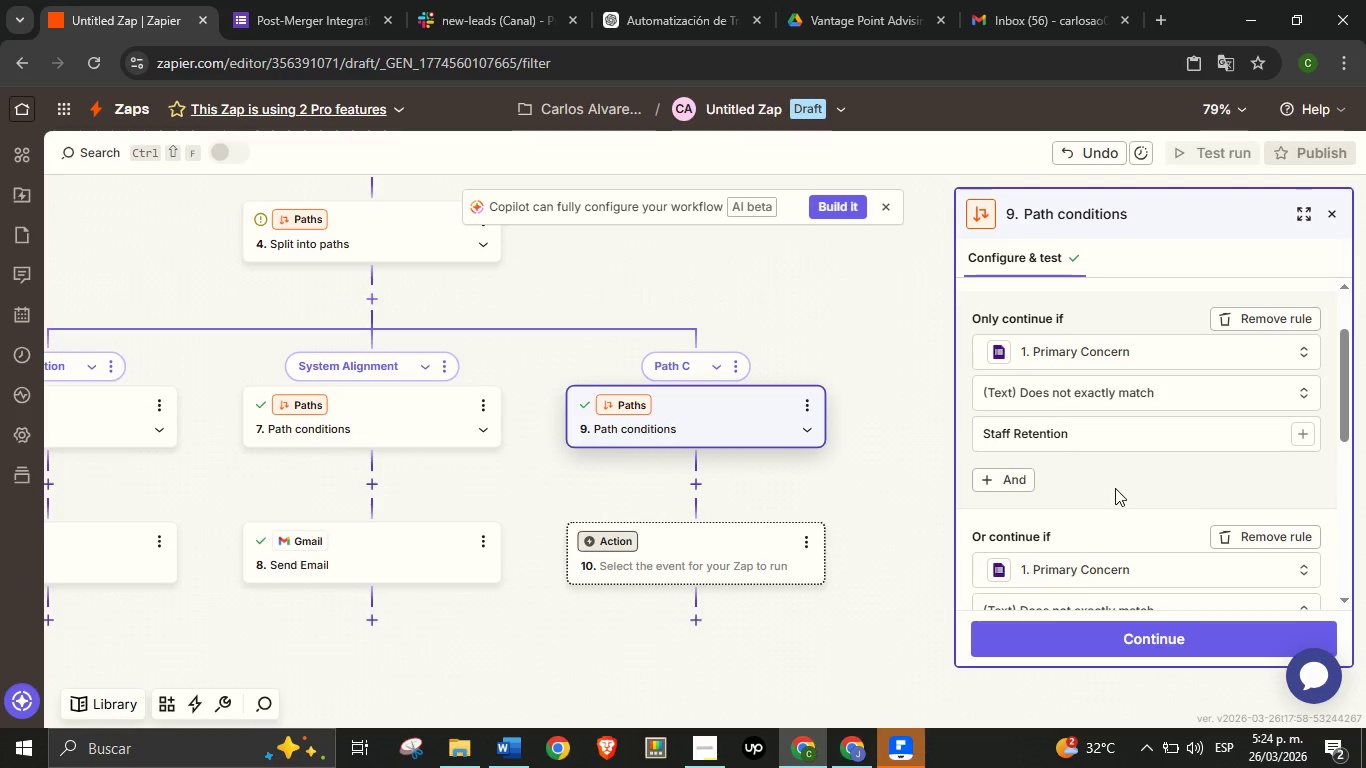 
left_click([1115, 488])
 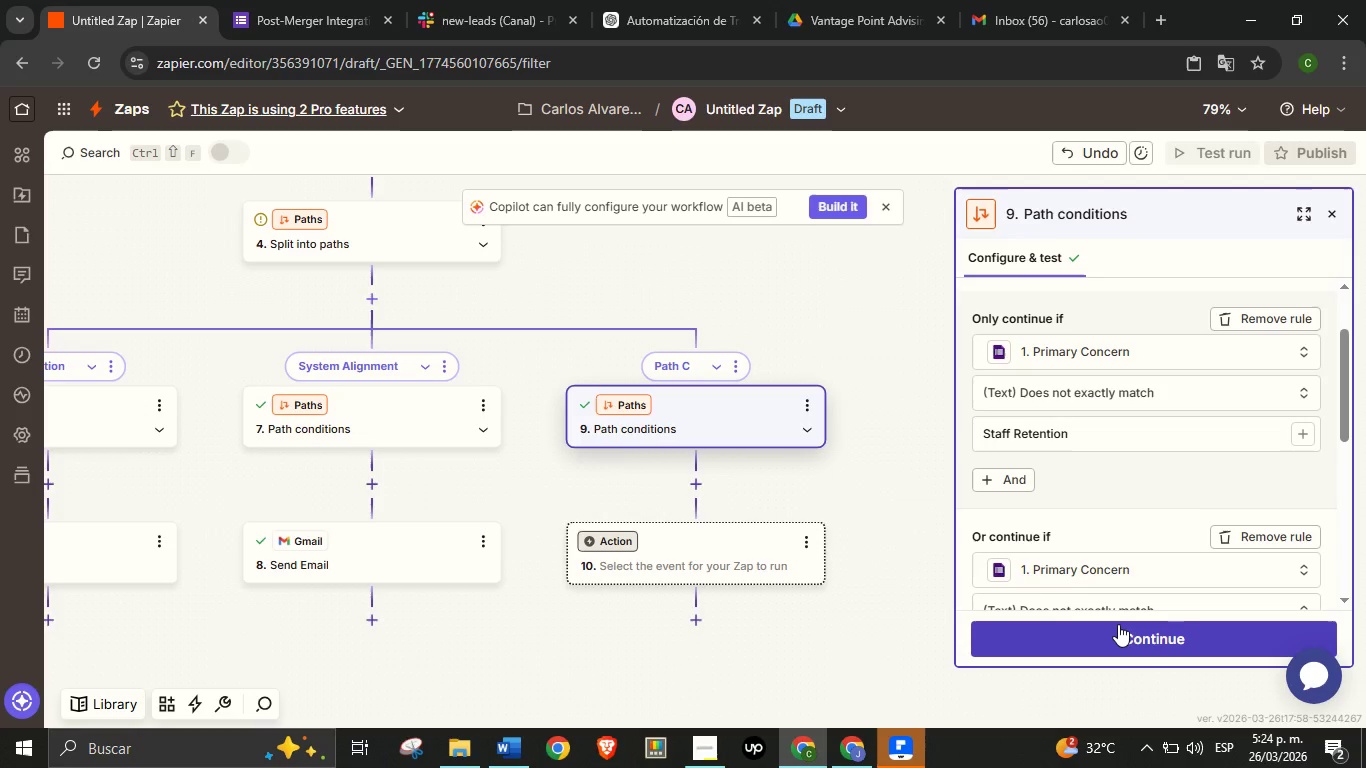 
left_click([1118, 624])
 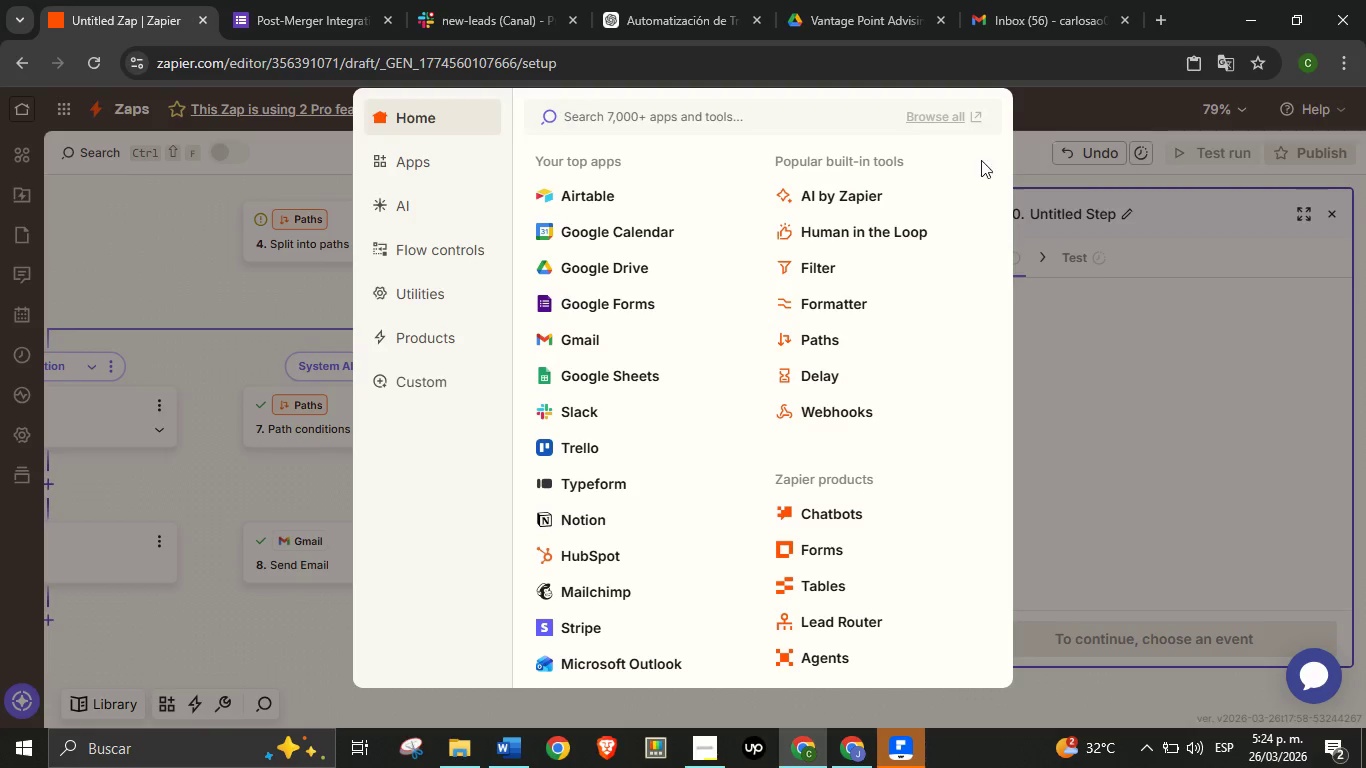 
left_click([1155, 398])
 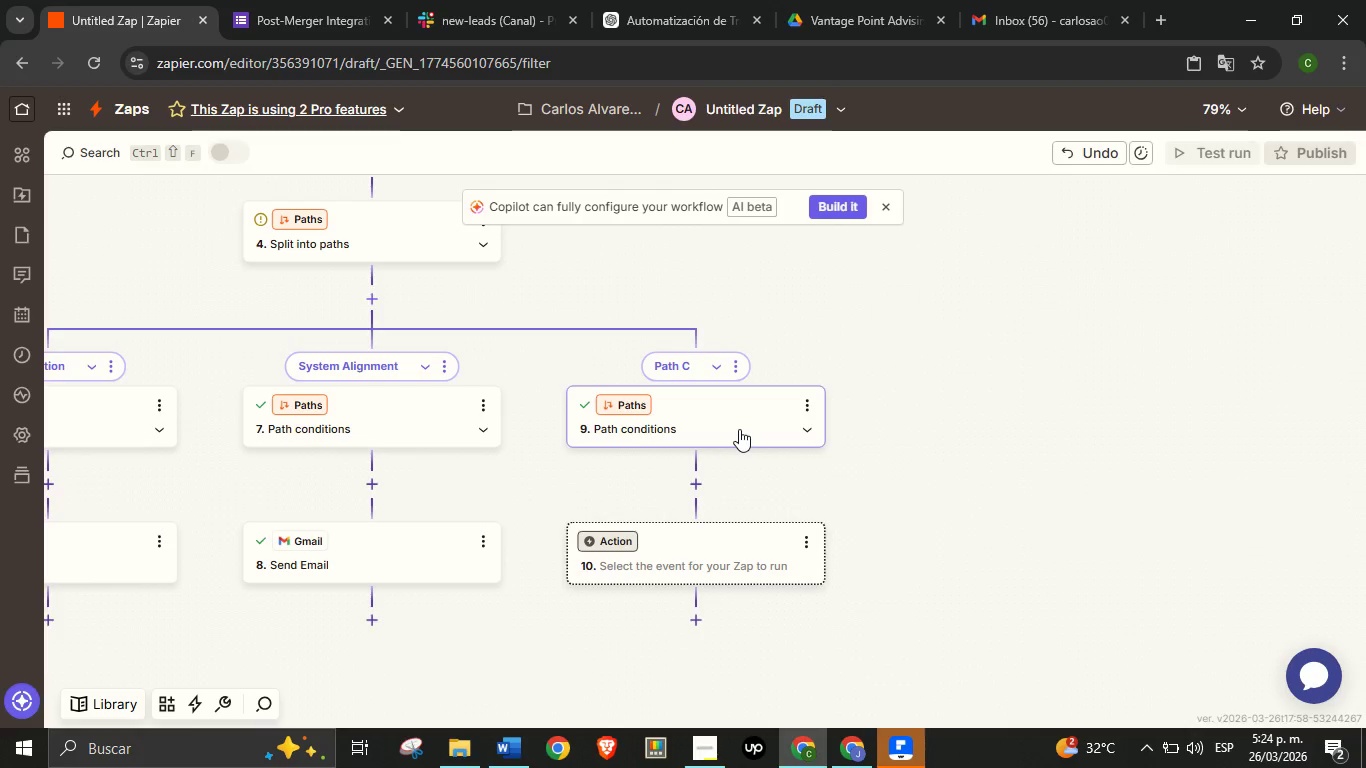 
left_click([739, 429])
 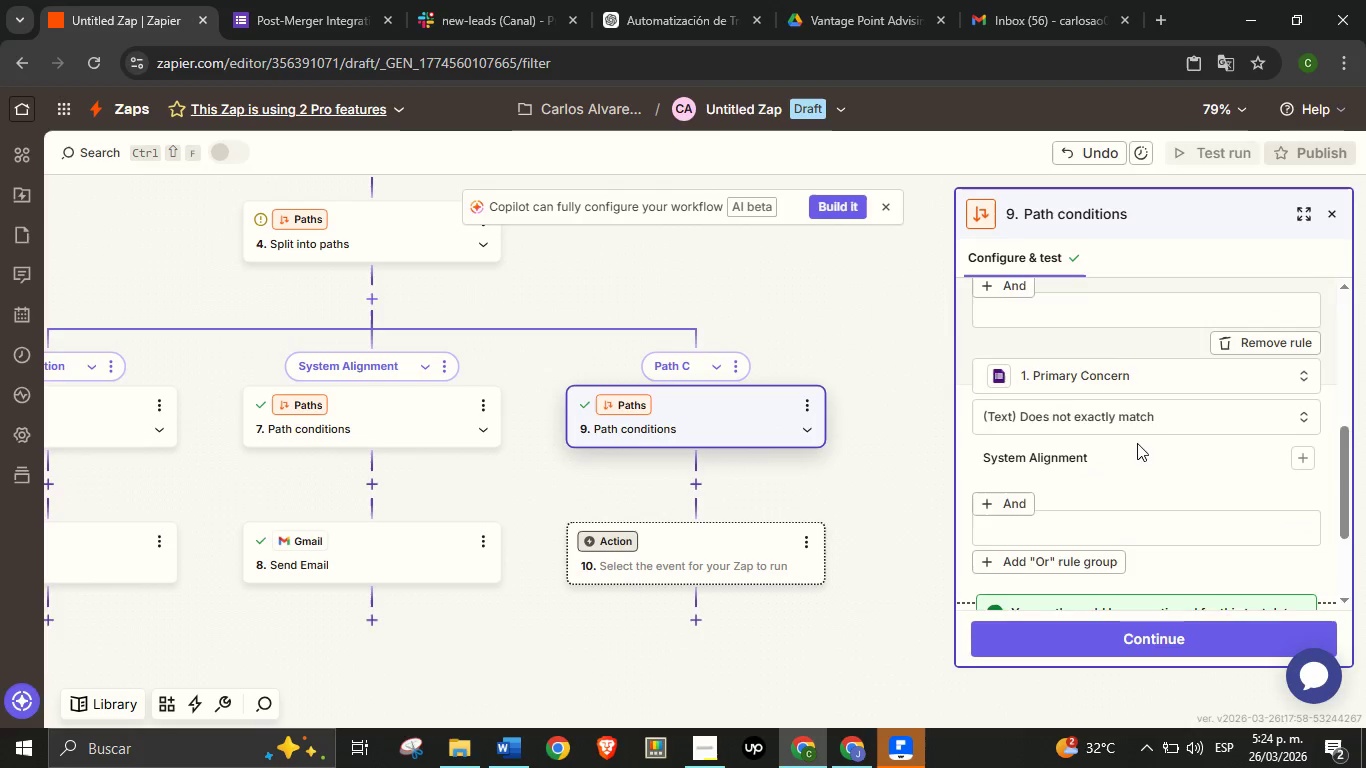 
left_click([1038, 592])
 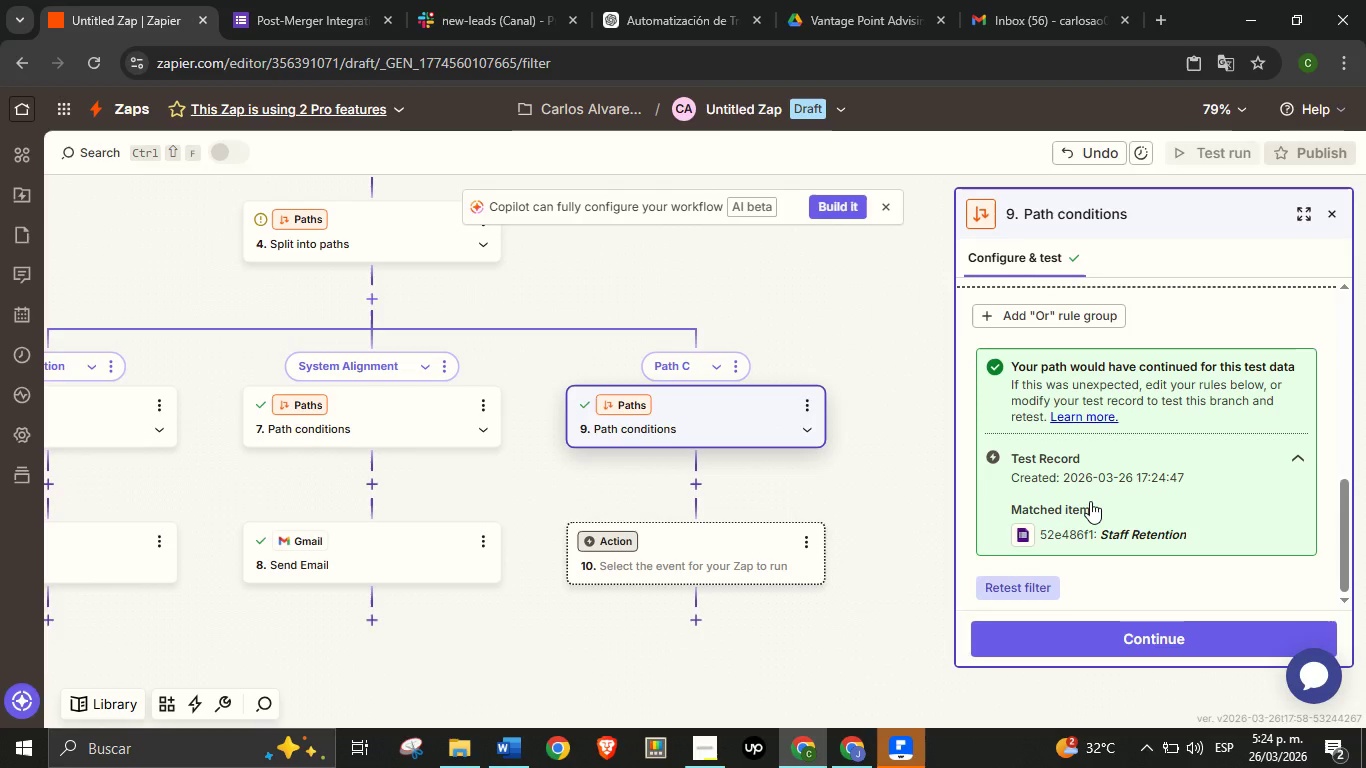 
scroll: coordinate [1048, 542], scroll_direction: down, amount: 10.0
 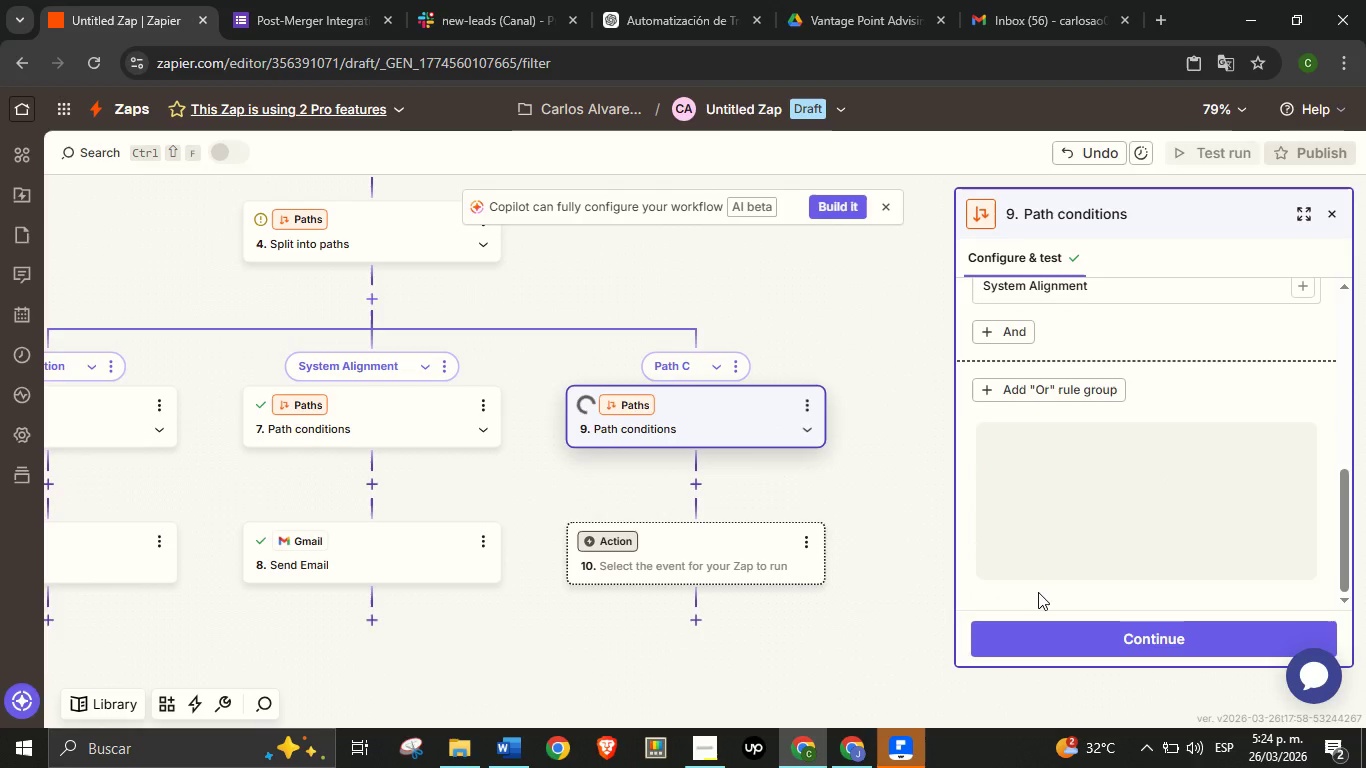 
scroll: coordinate [1091, 501], scroll_direction: up, amount: 3.0
 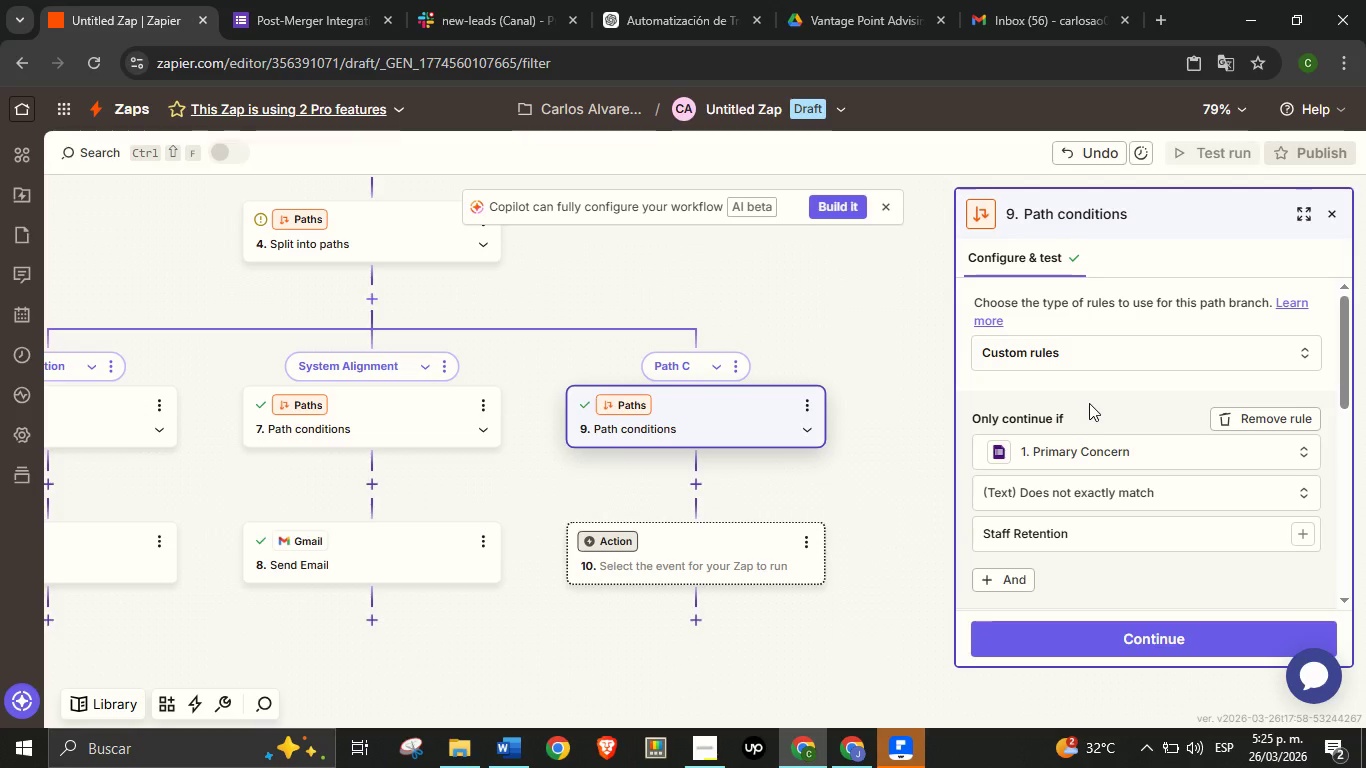 
wait(23.29)
 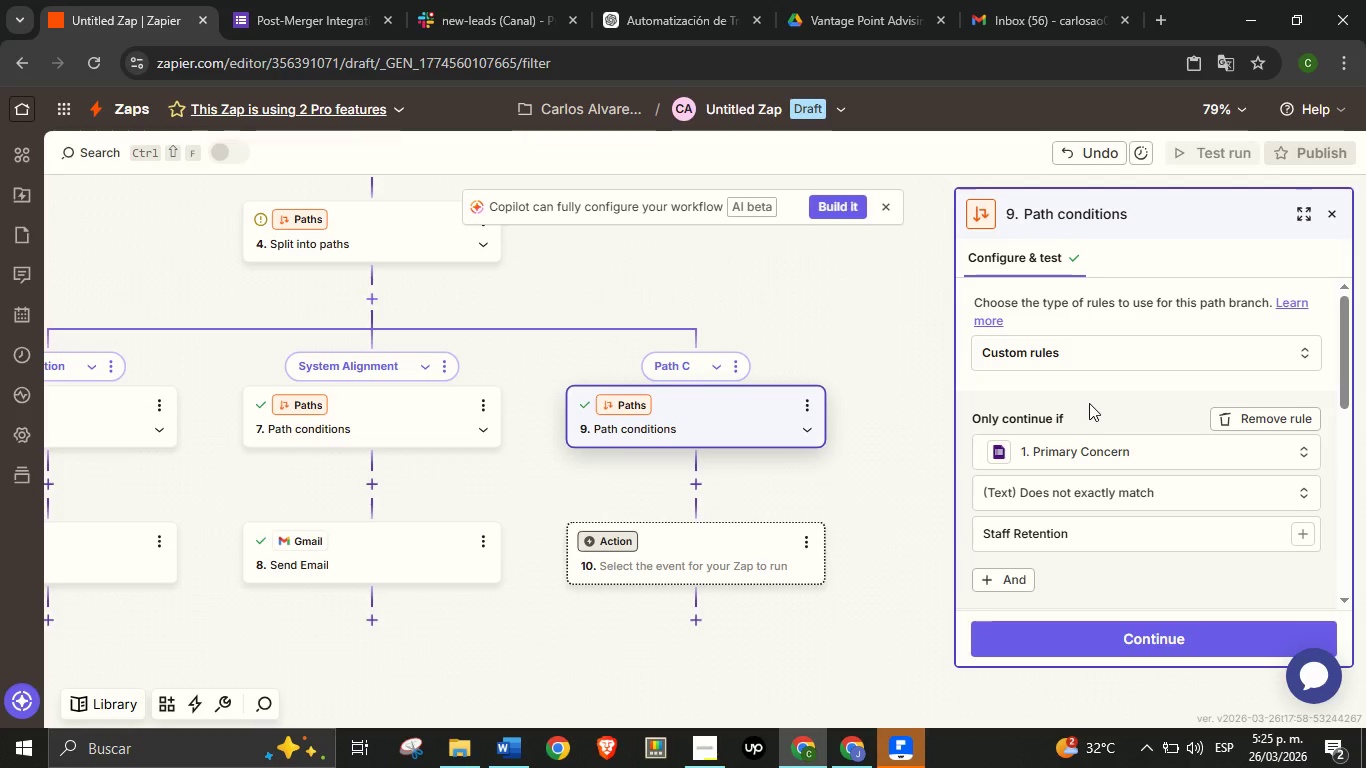 
scroll: coordinate [1140, 401], scroll_direction: down, amount: 5.0
 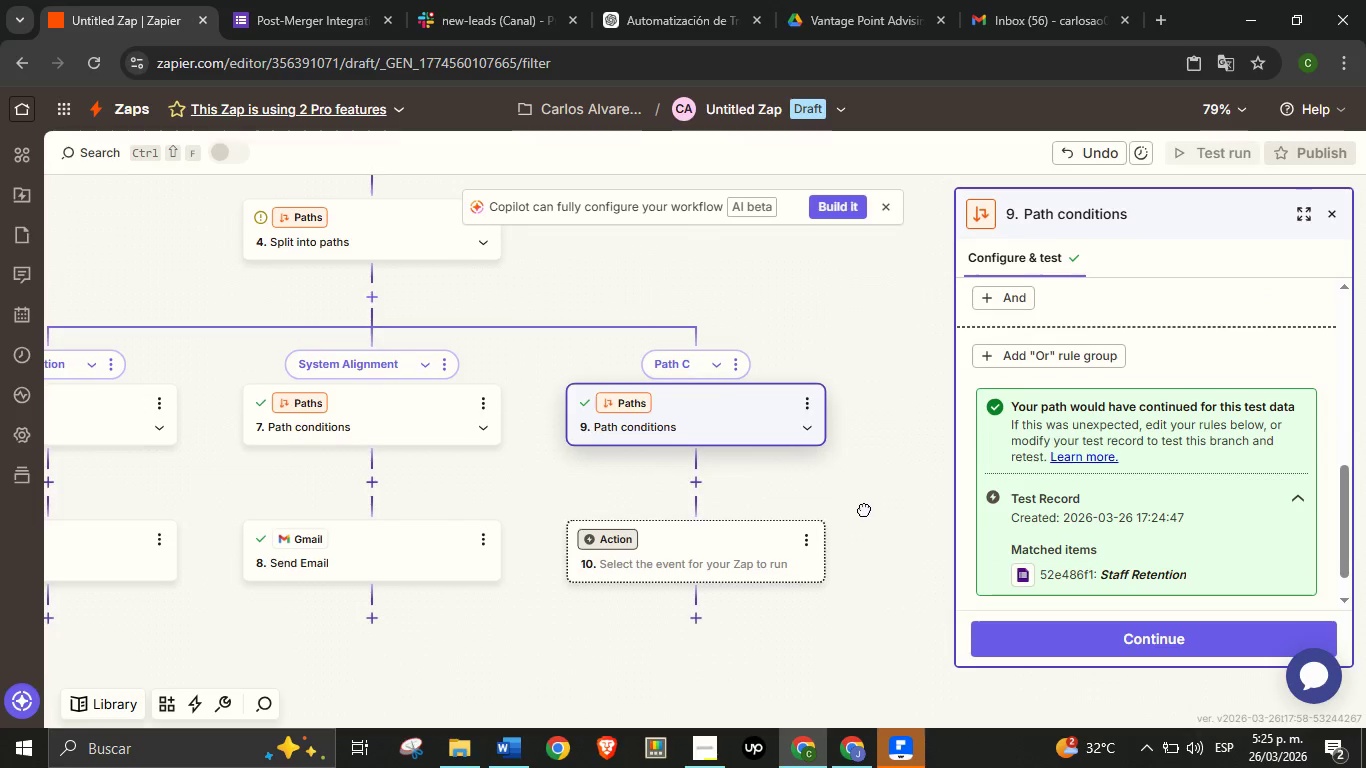 
left_click_drag(start_coordinate=[872, 530], to_coordinate=[852, 489])
 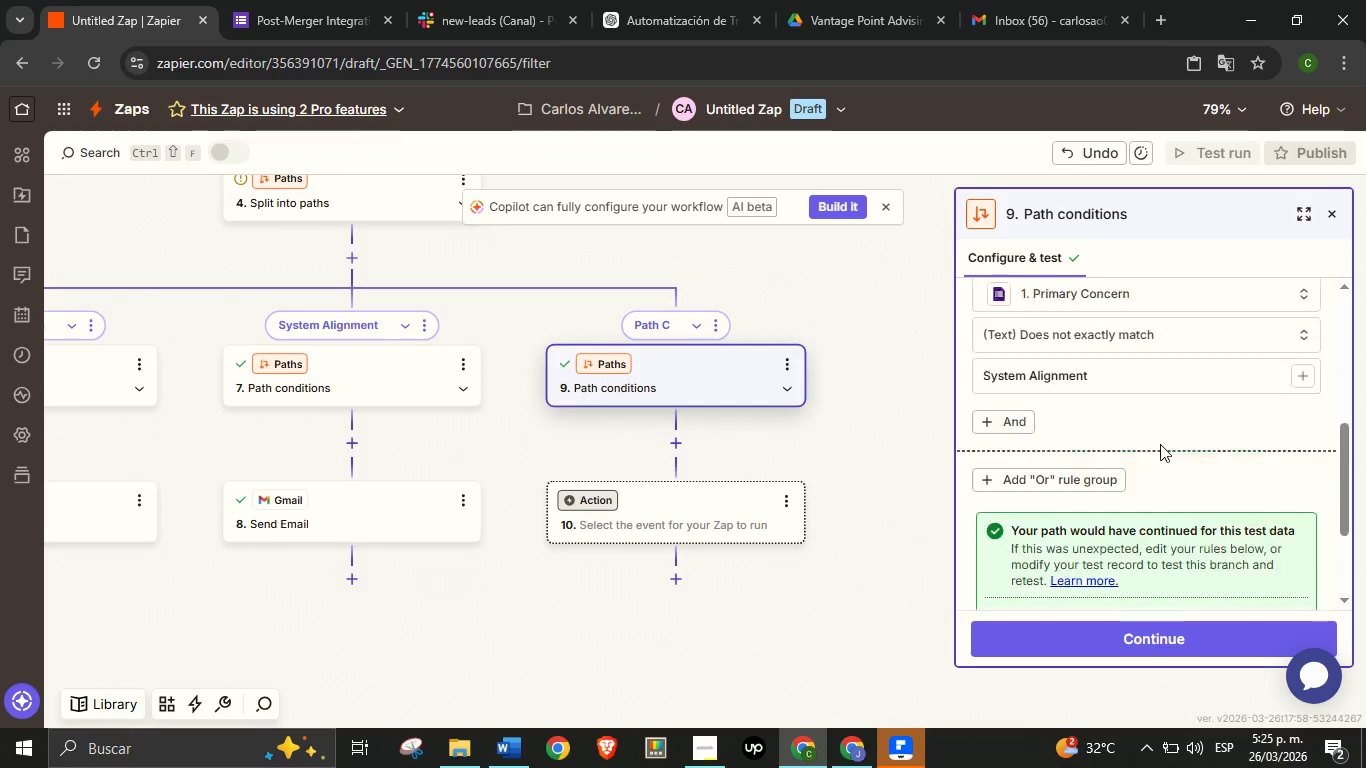 
scroll: coordinate [1149, 458], scroll_direction: up, amount: 6.0
 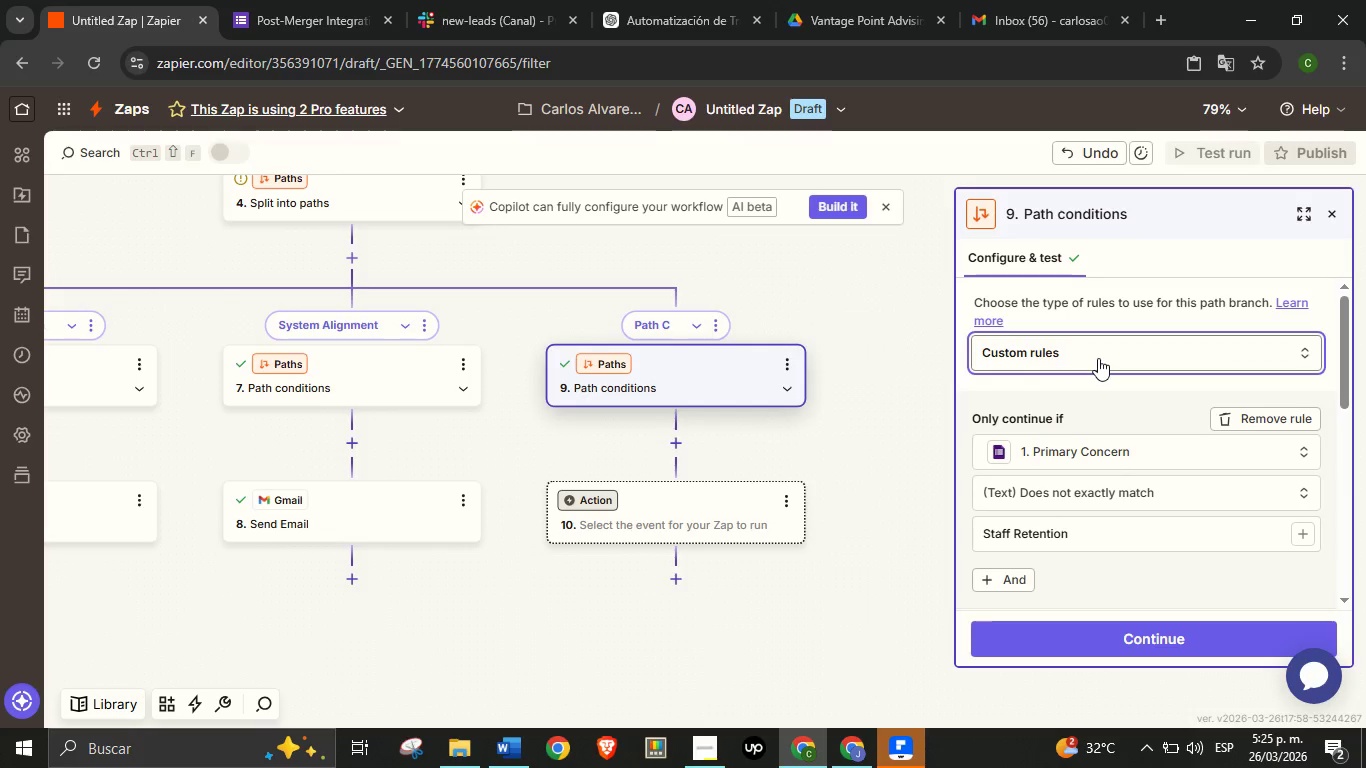 
left_click([1098, 358])
 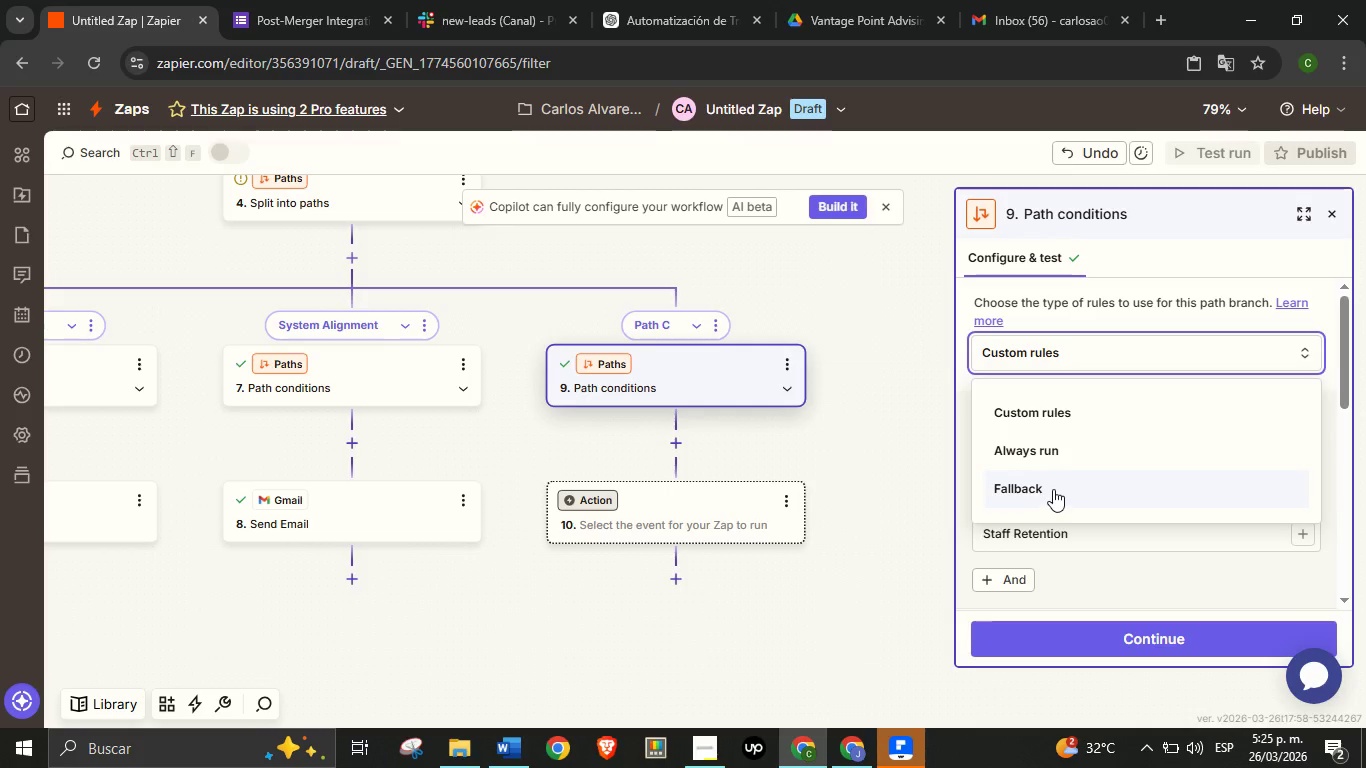 
left_click([1052, 487])
 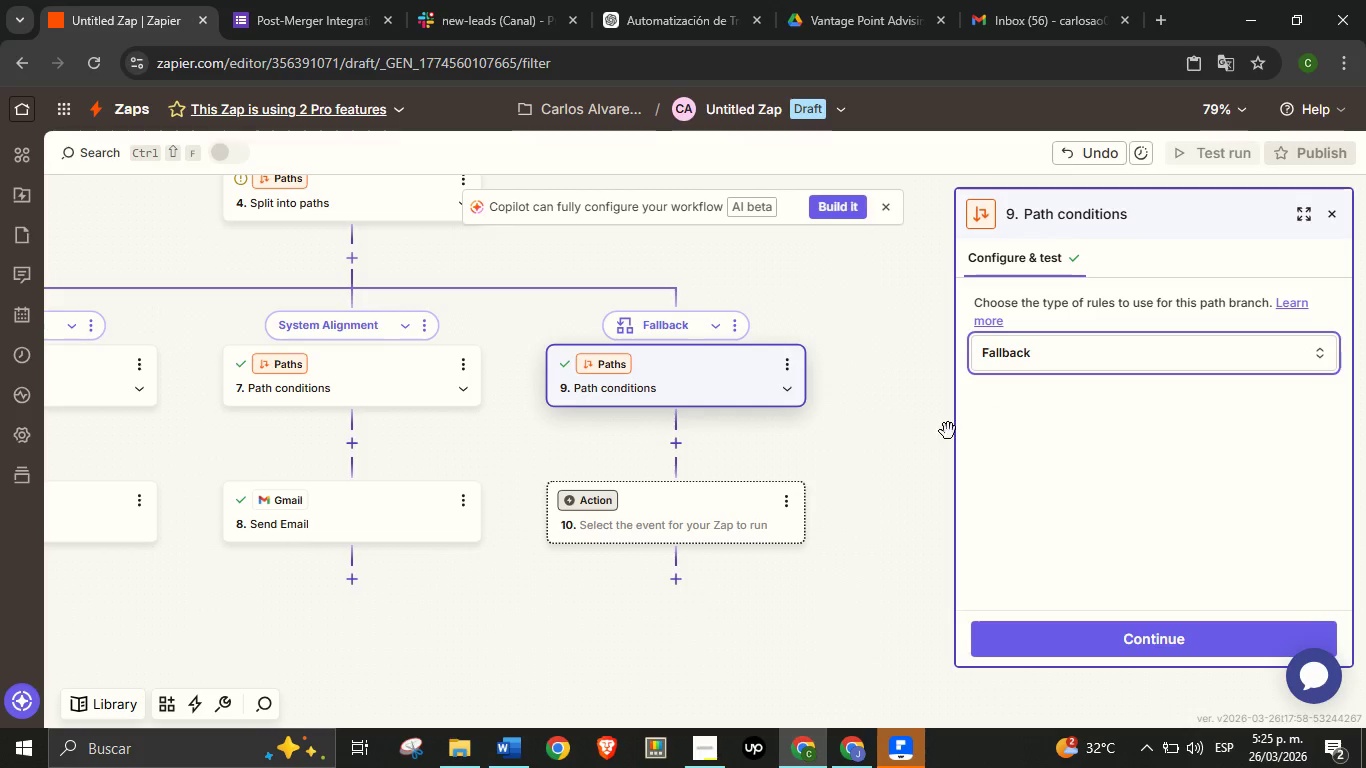 
left_click([1016, 435])
 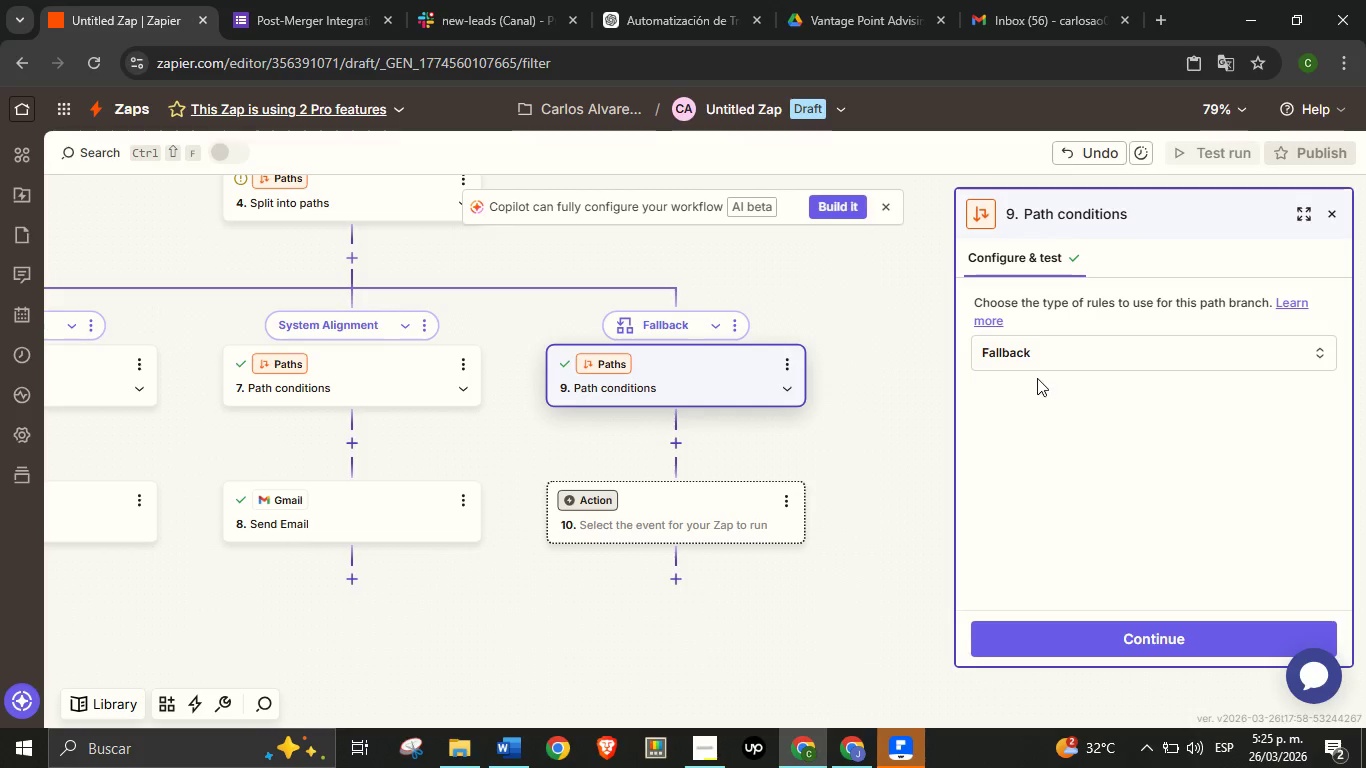 
left_click([1042, 354])
 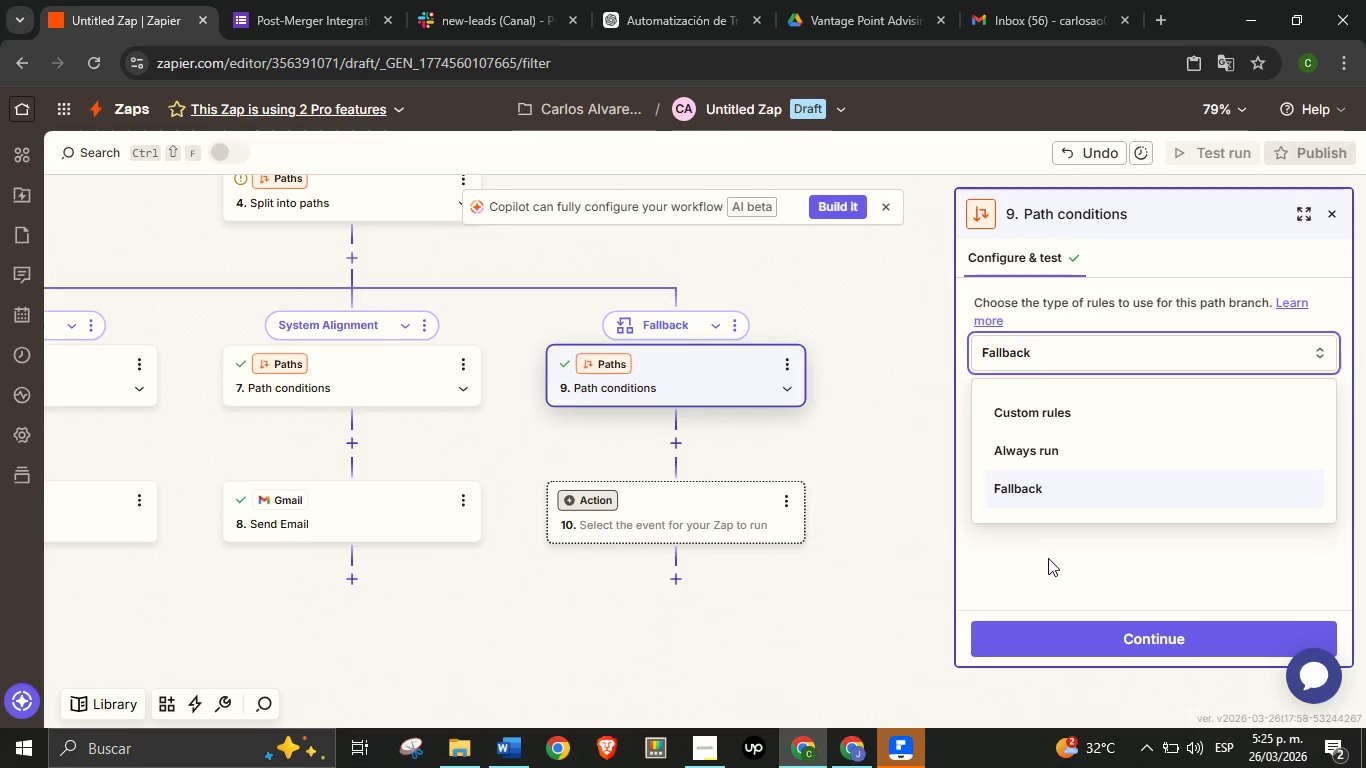 
left_click([1048, 558])
 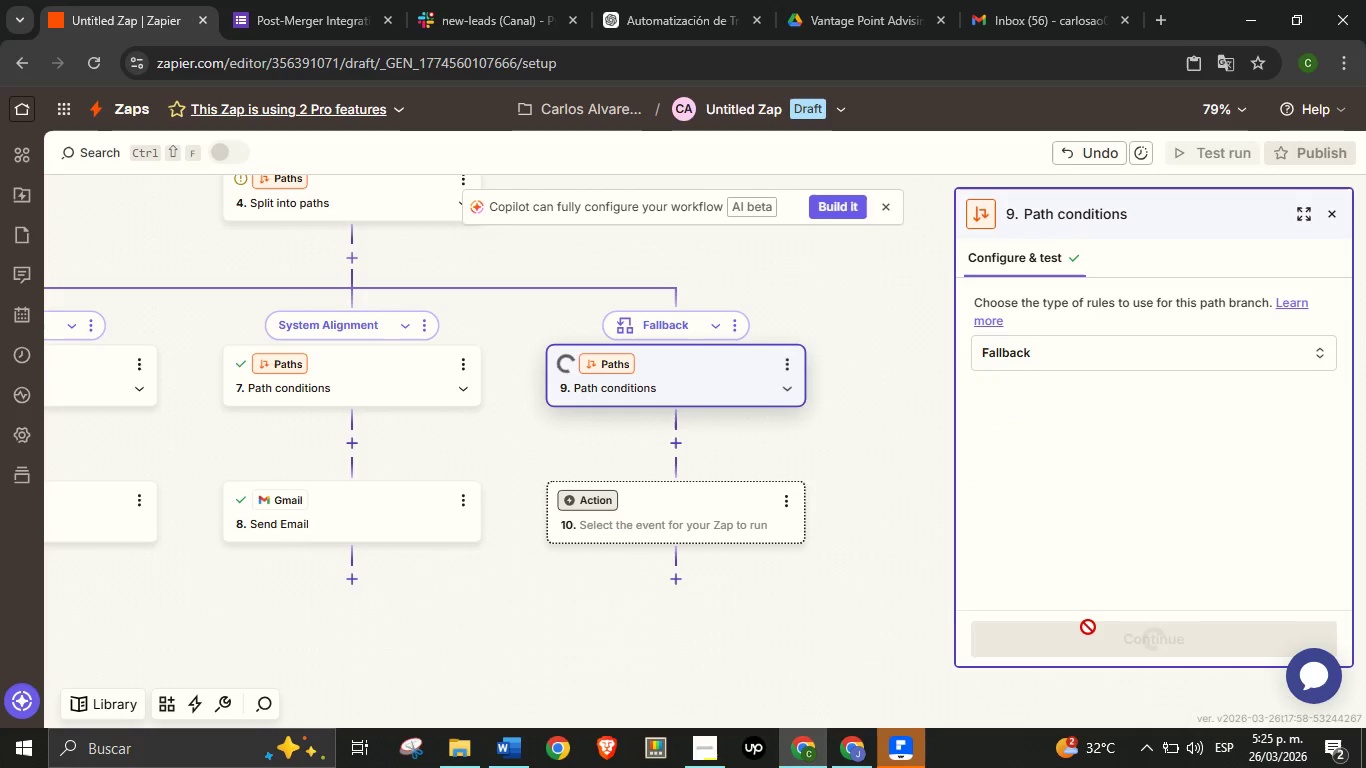 
left_click([1088, 627])
 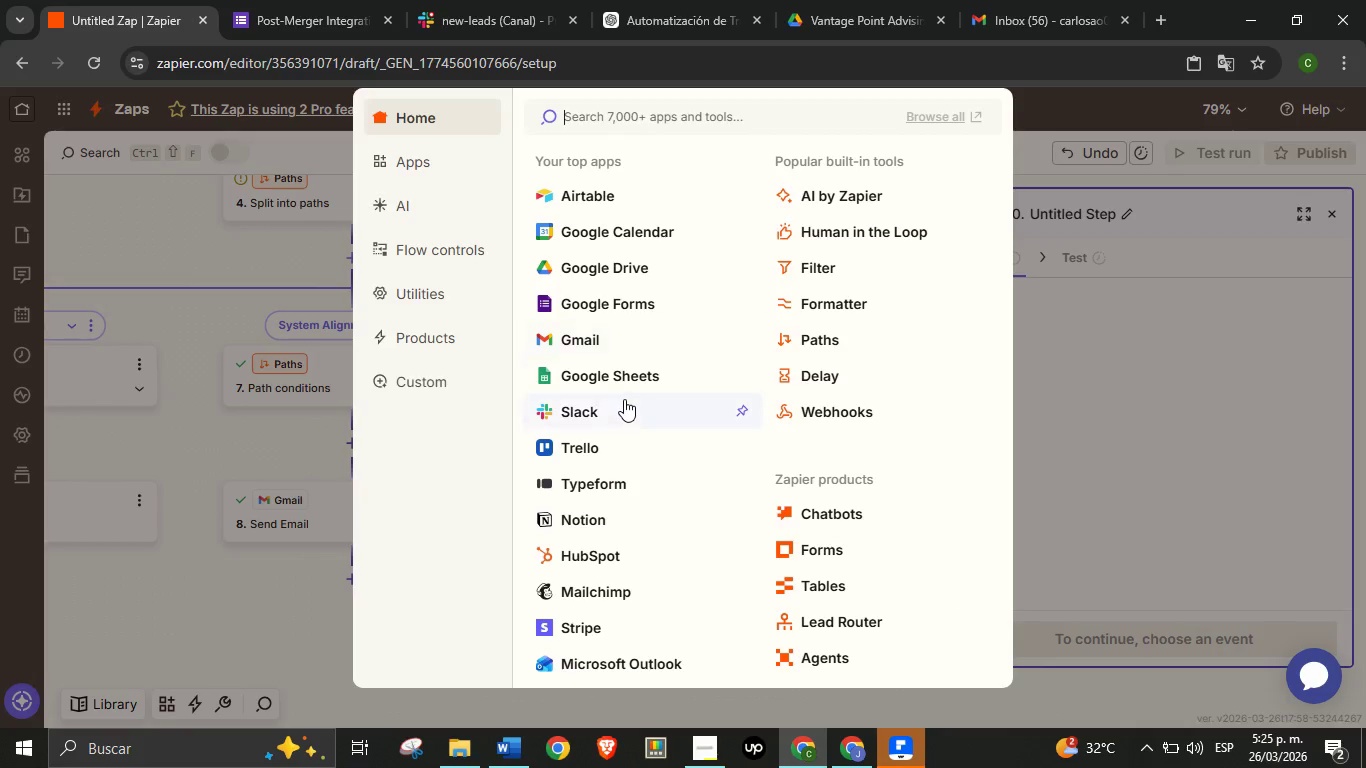 
left_click([595, 347])
 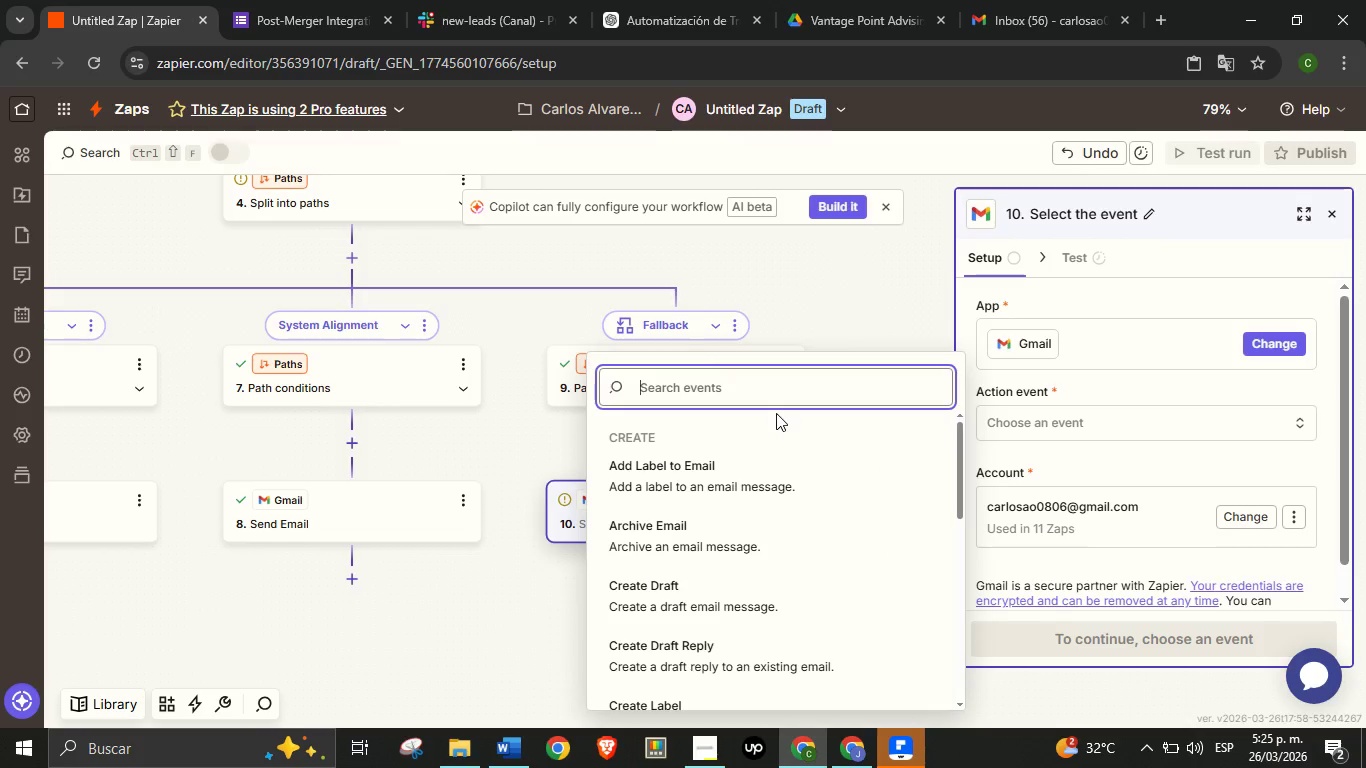 
type(send)
 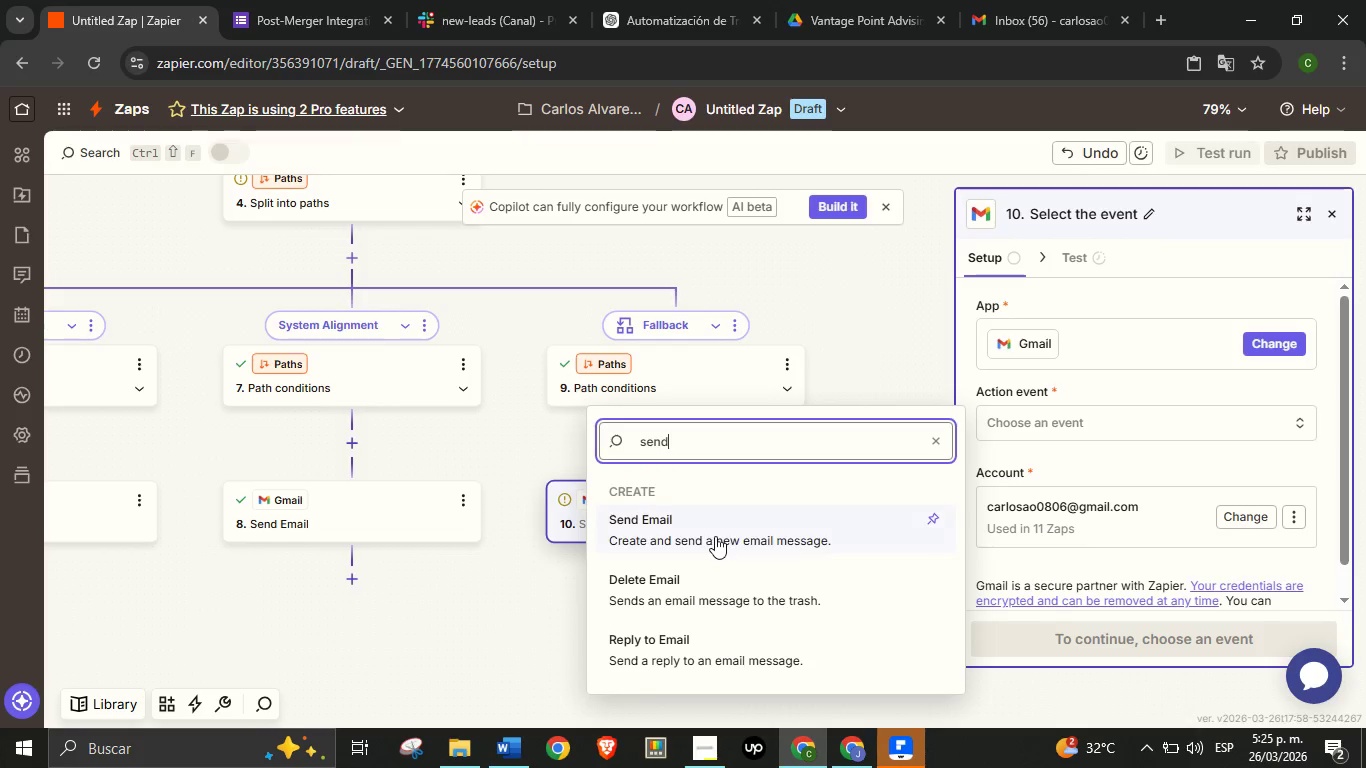 
left_click([714, 536])
 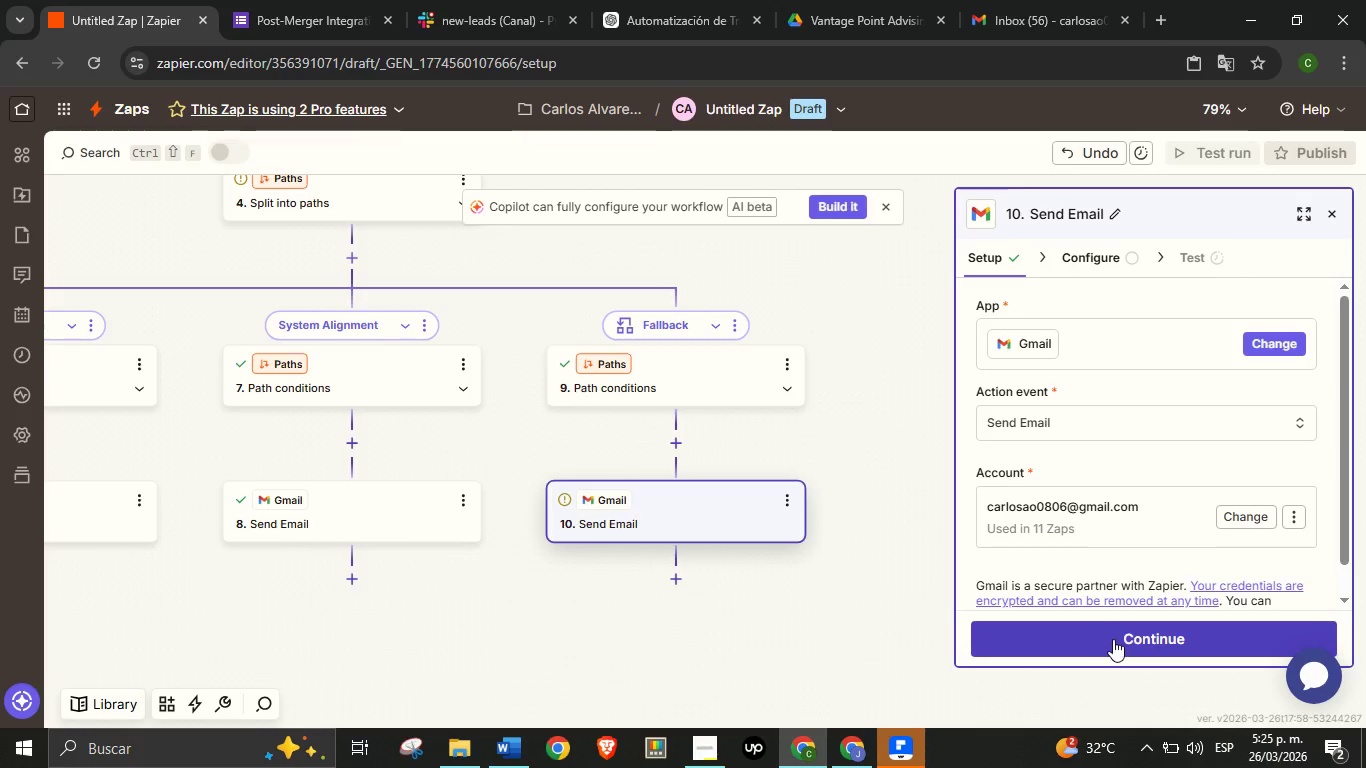 
left_click([1113, 639])
 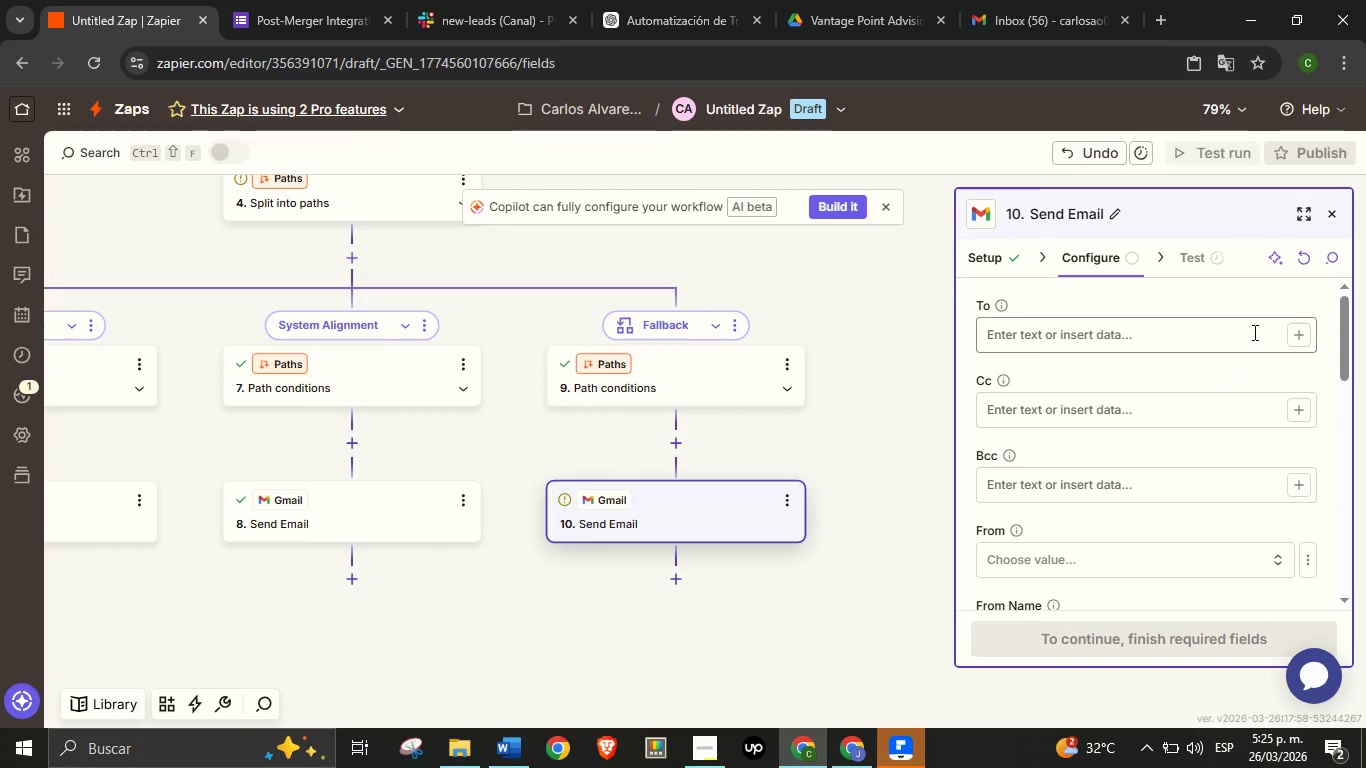 
wait(7.52)
 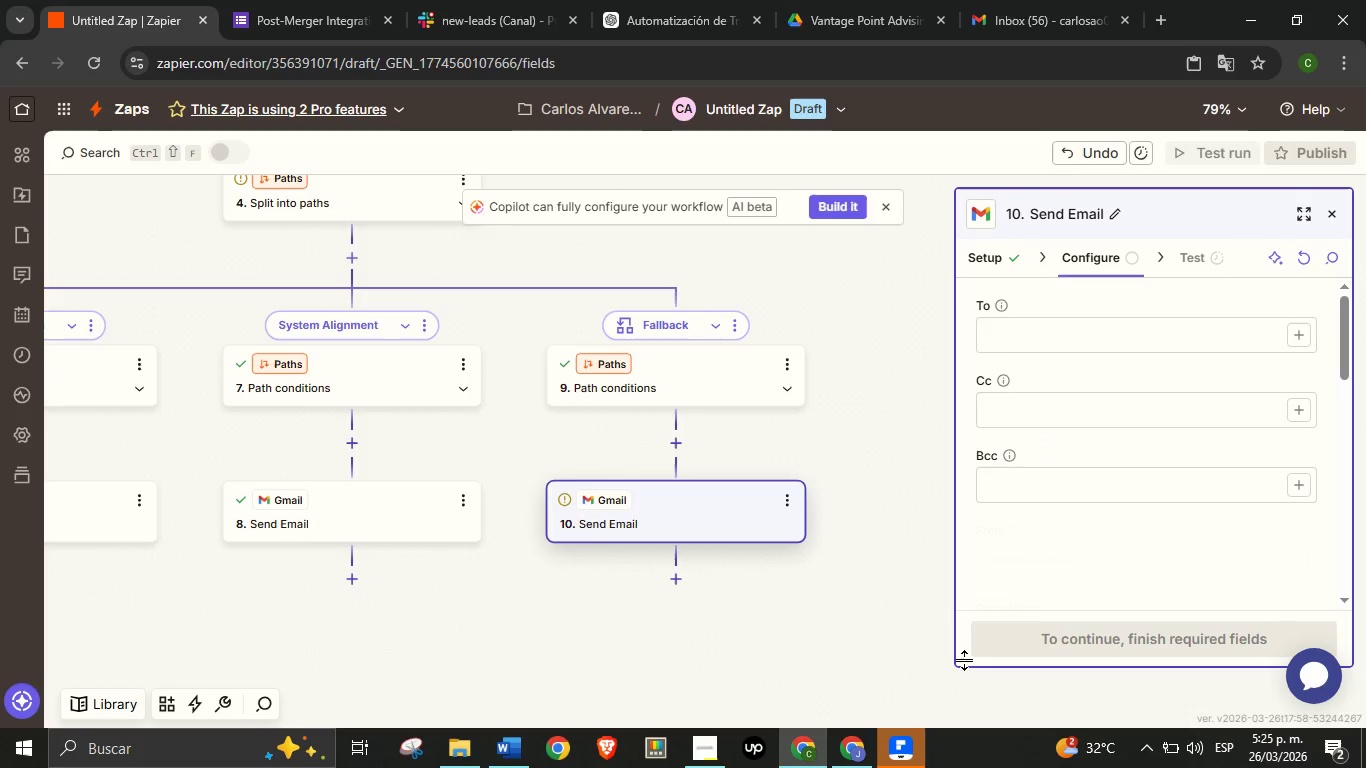 
type(email)
 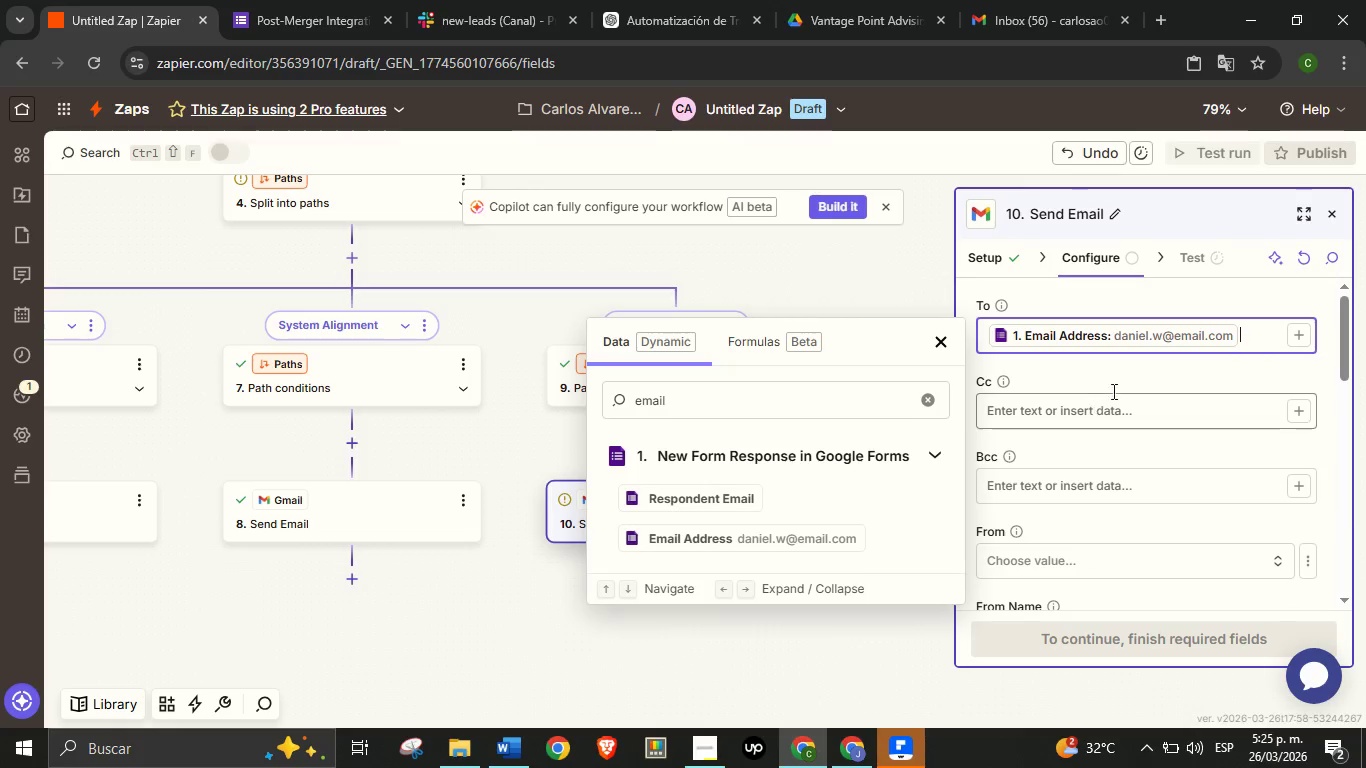 
left_click([1117, 386])
 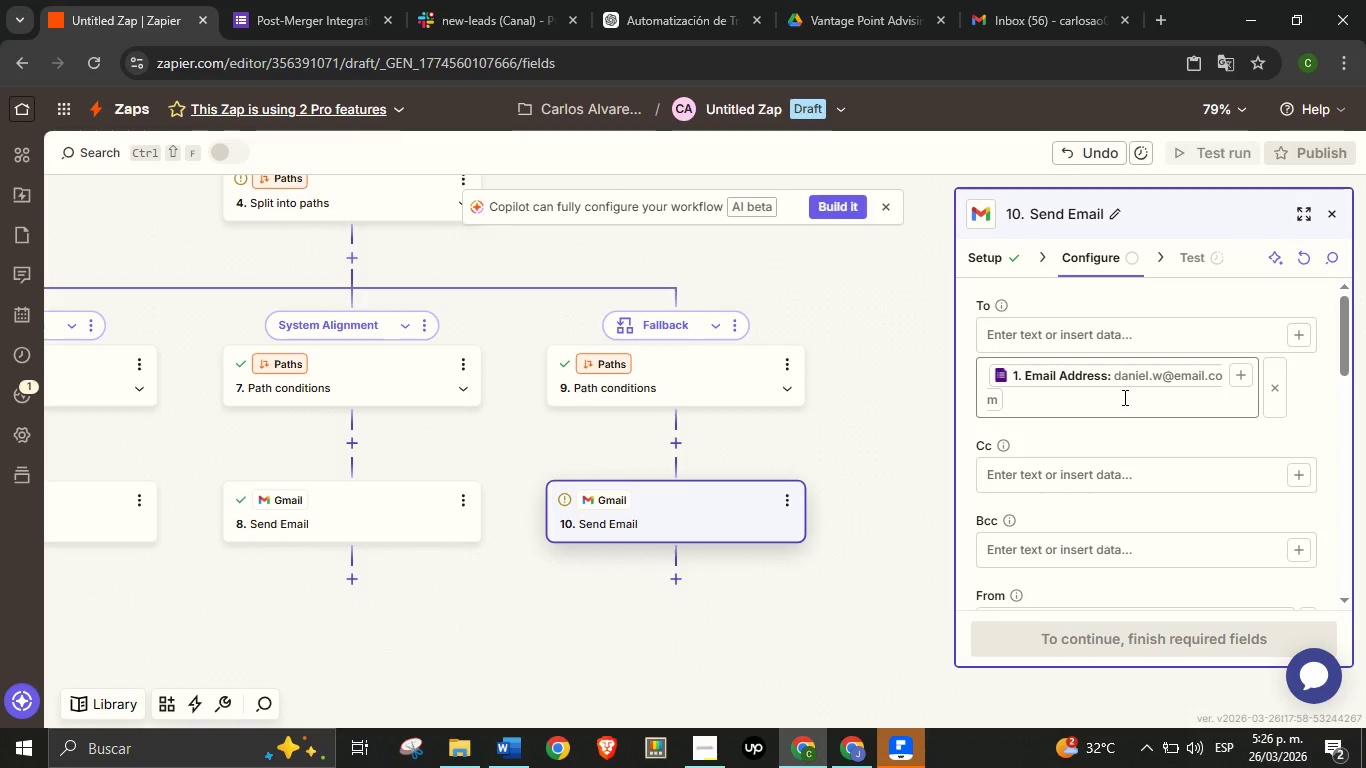 
wait(10.89)
 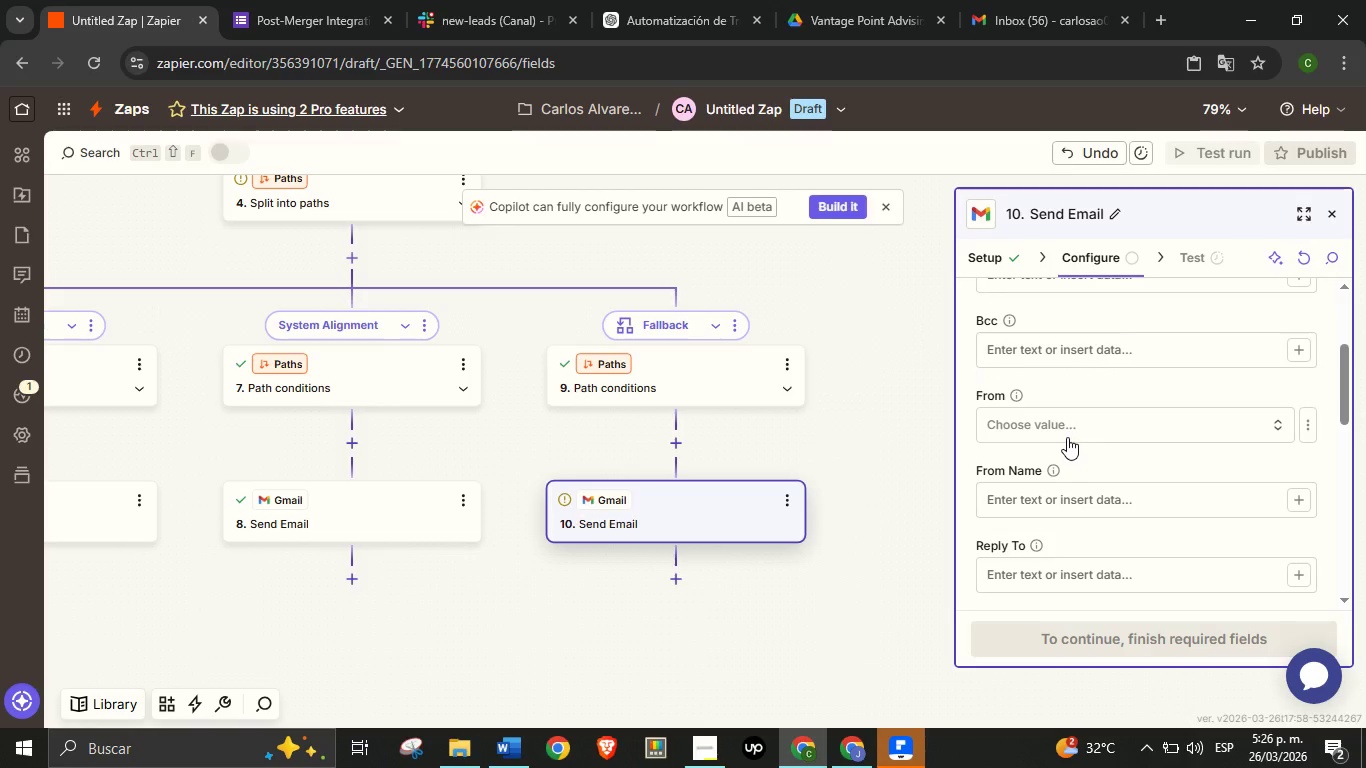 
left_click([1067, 437])
 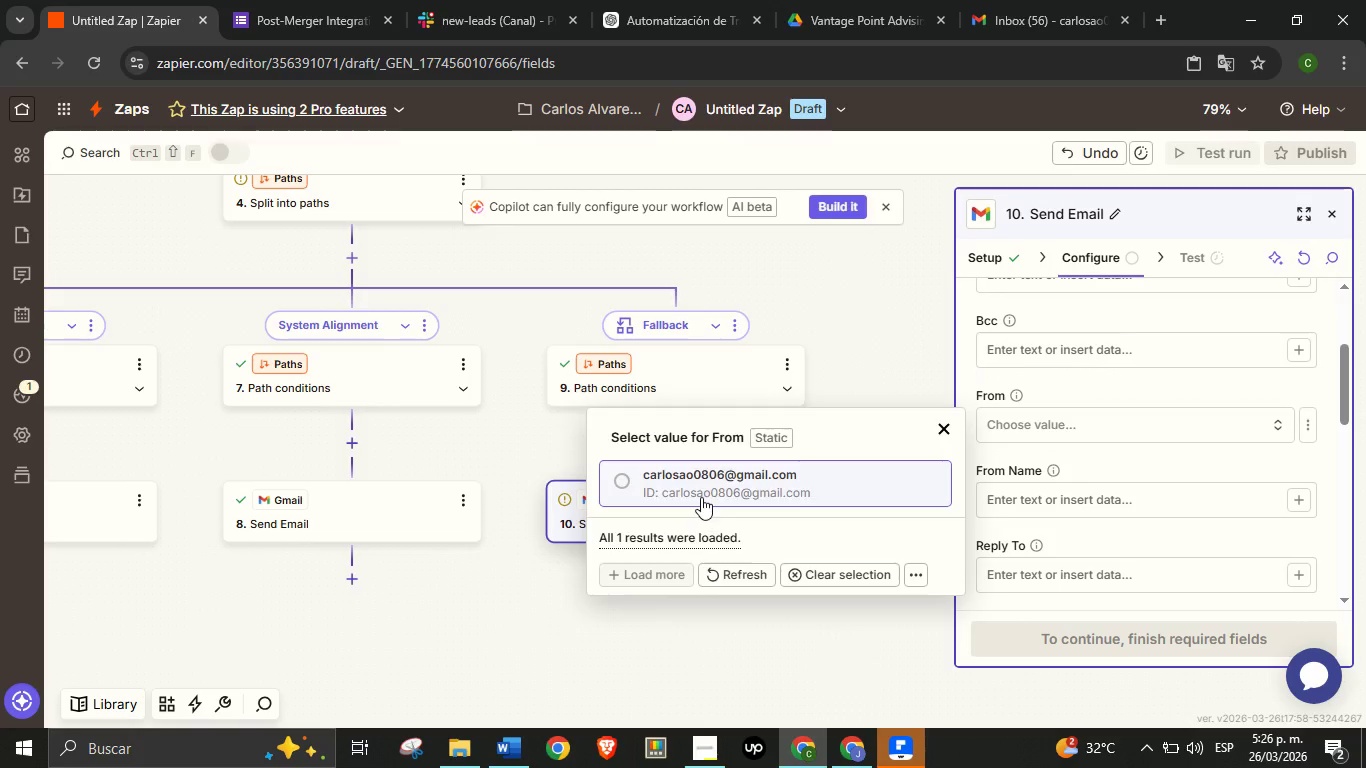 
scroll: coordinate [1115, 441], scroll_direction: down, amount: 2.0
 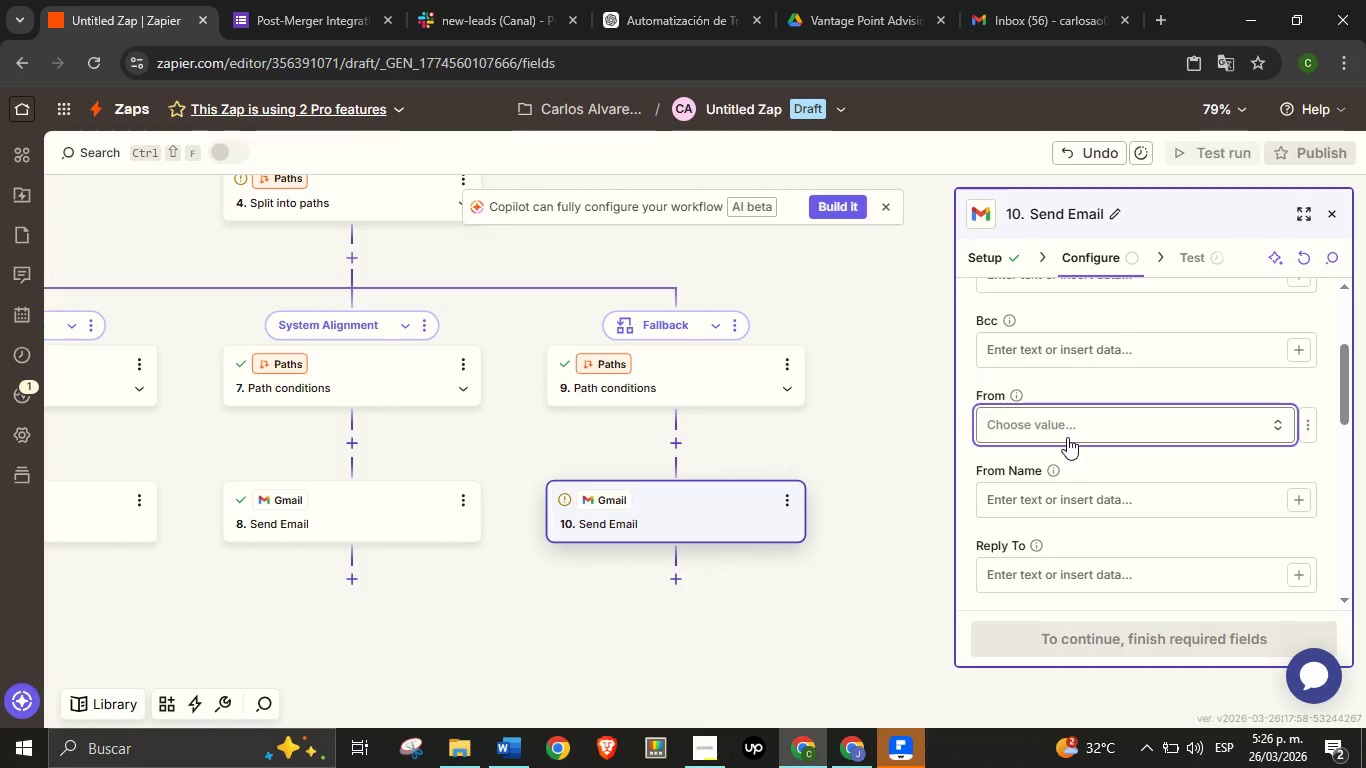 
left_click([701, 497])
 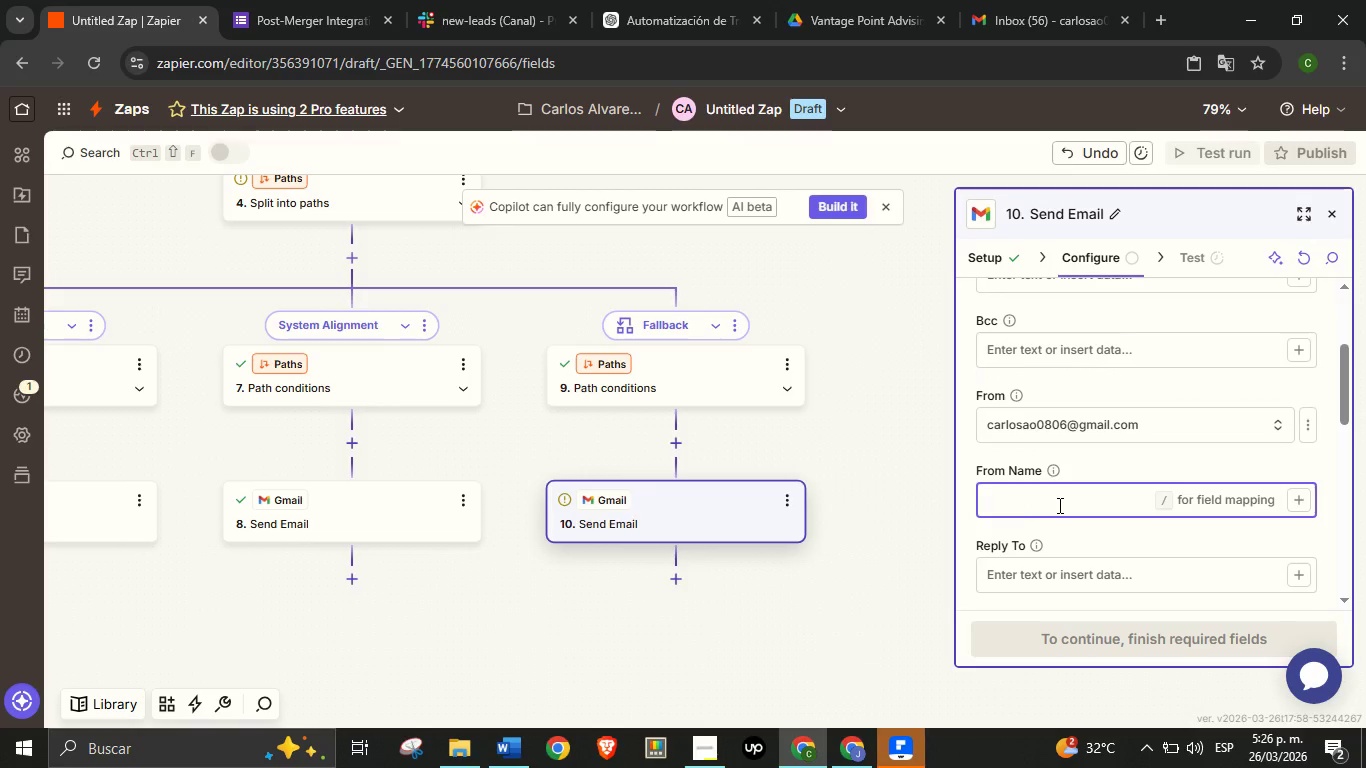 
type(Vantage Point Advising Team)
 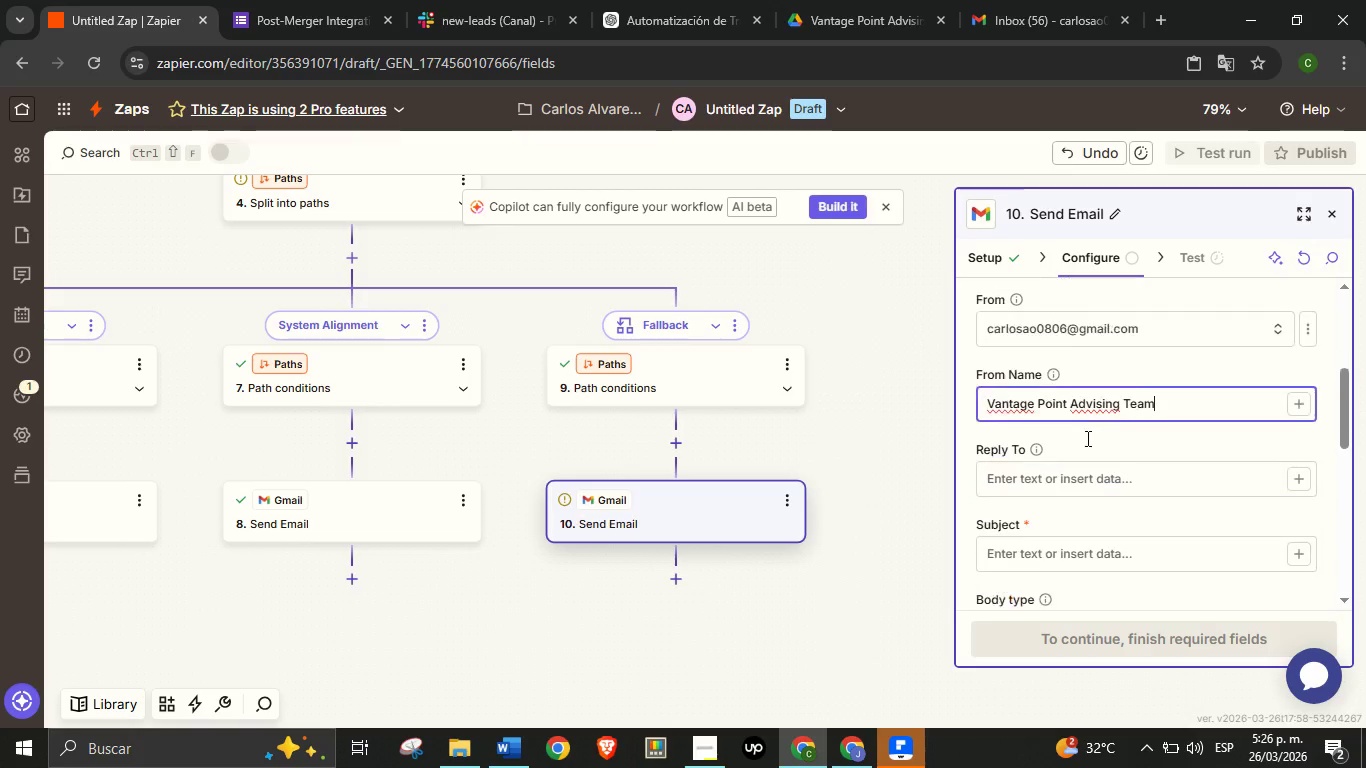 
left_click([1070, 537])
 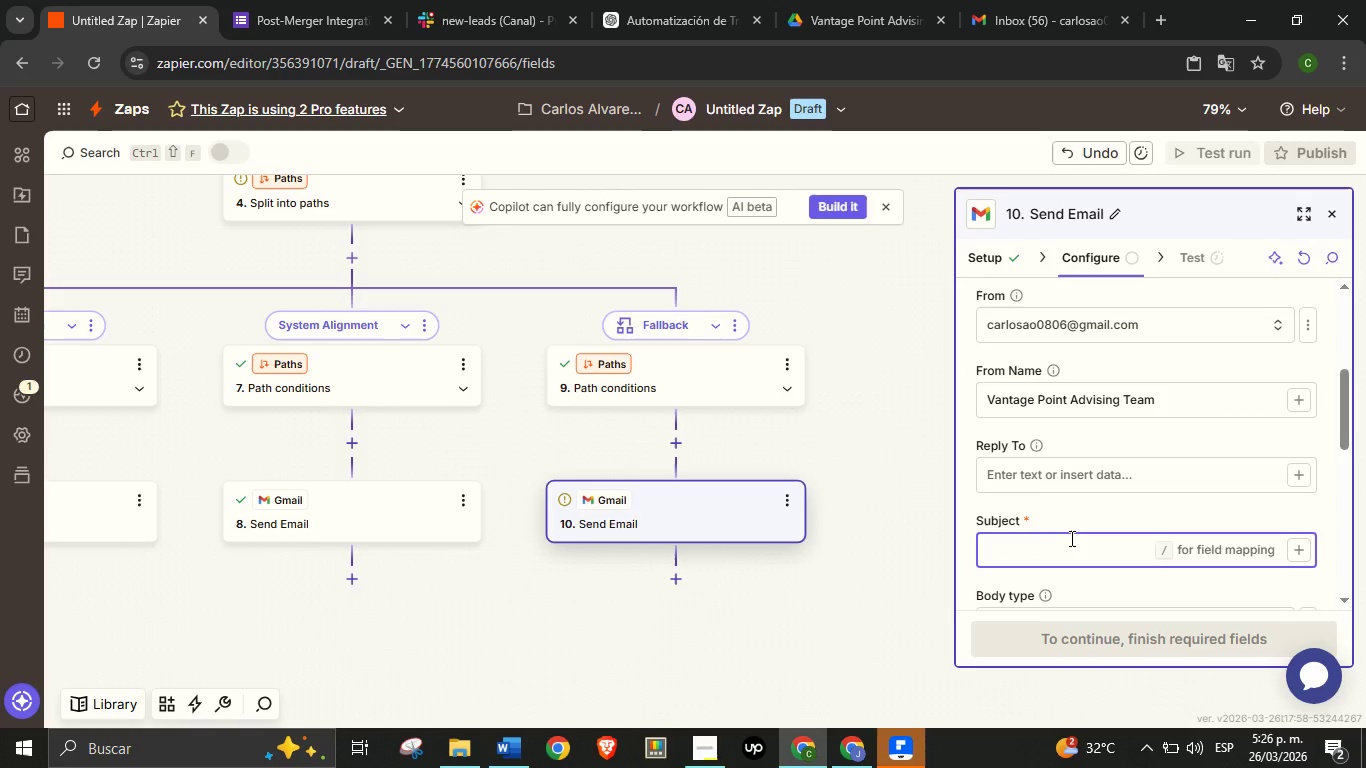 
scroll: coordinate [1110, 412], scroll_direction: down, amount: 1.0
 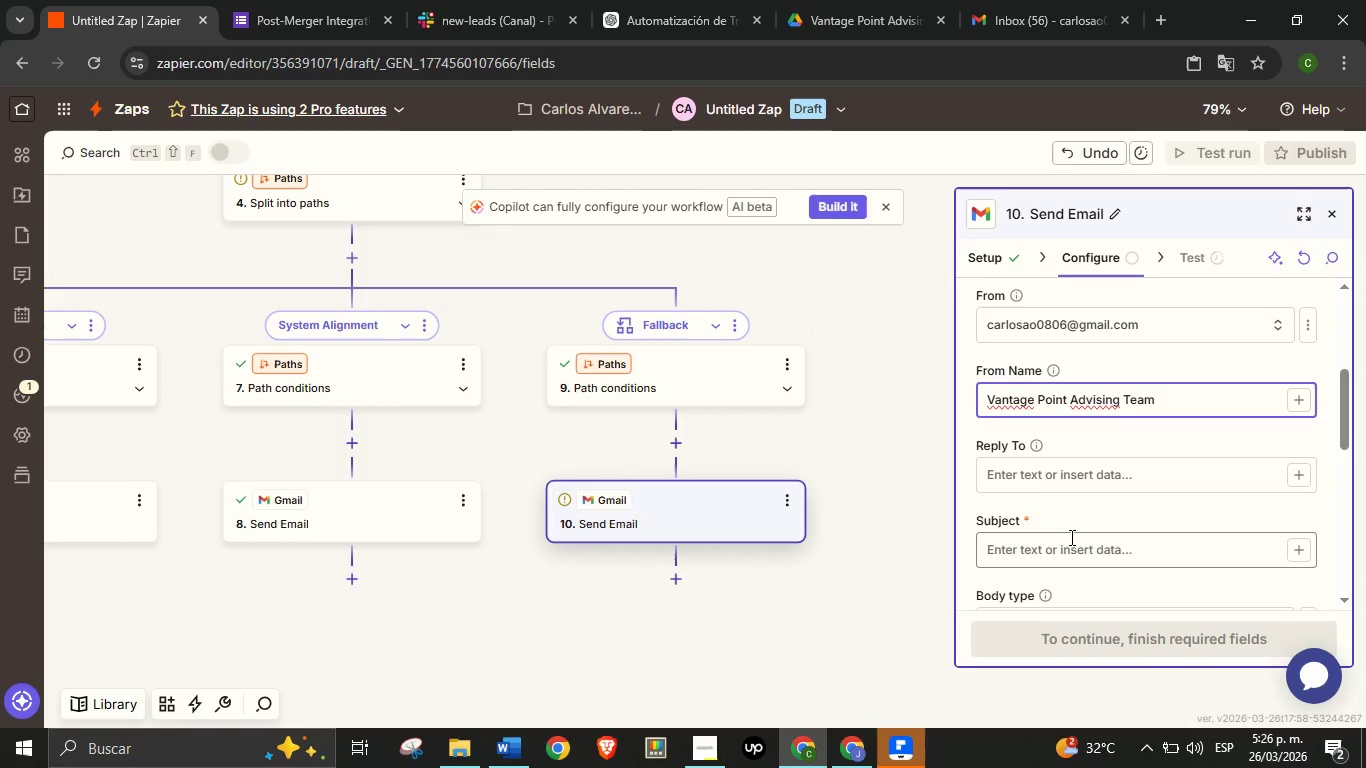 
left_click([1070, 537])
 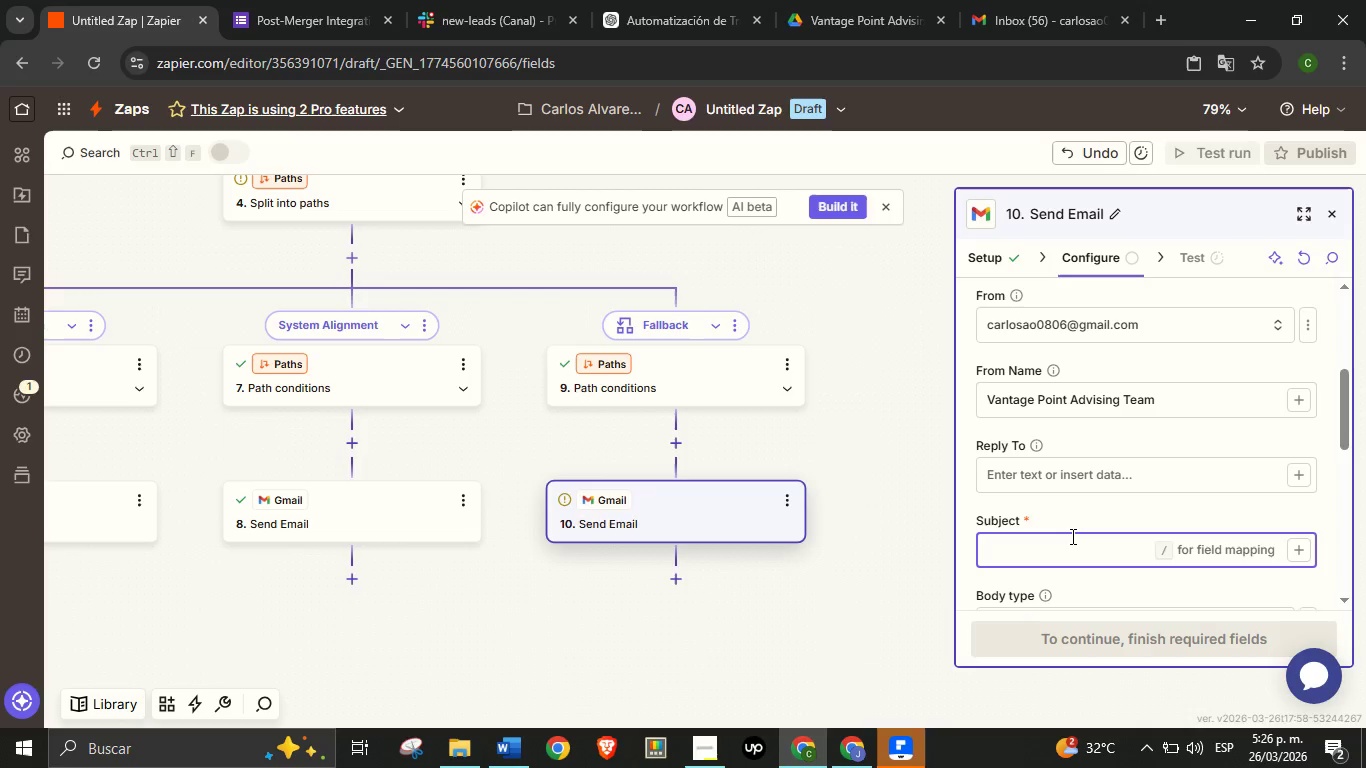 
wait(5.34)
 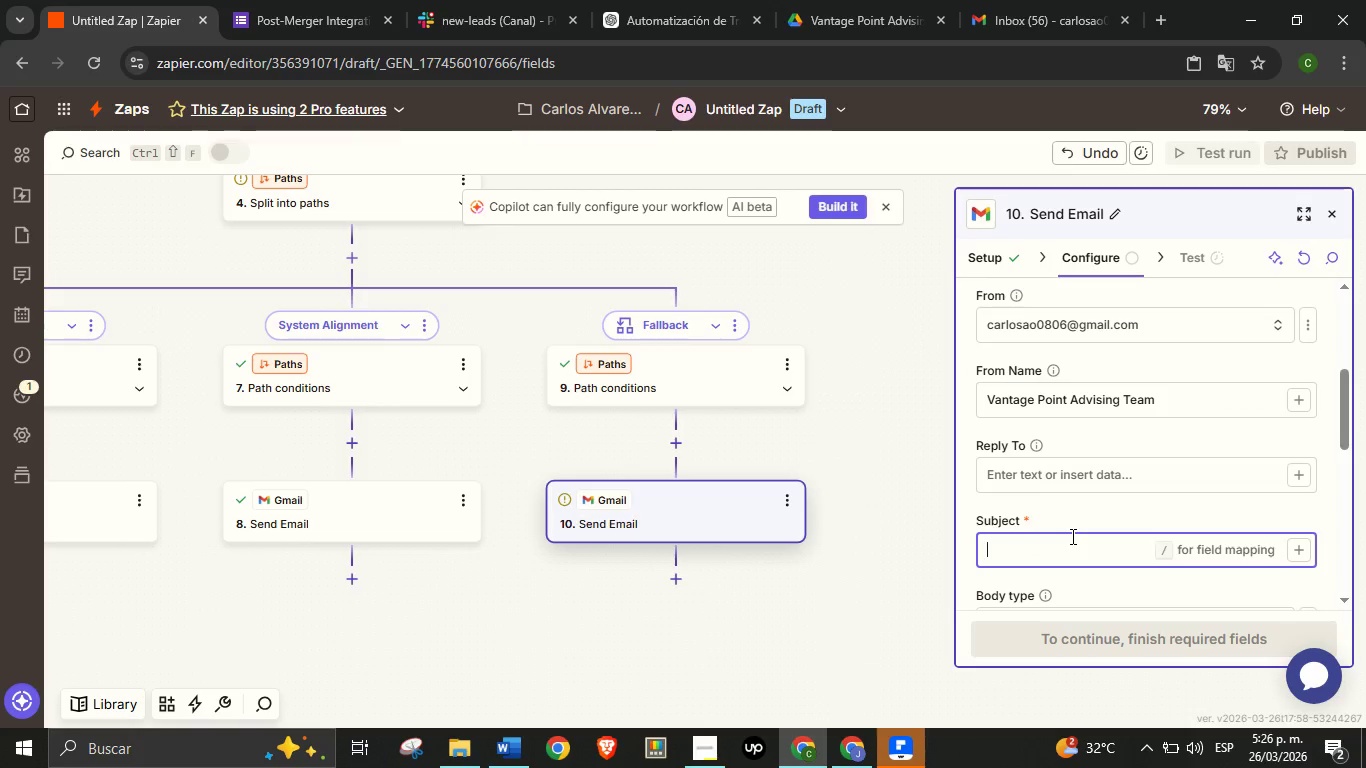 
type(Thnk y)
key(Backspace)
key(Backspace)
key(Backspace)
key(Backspace)
type(ank you for reaching out to Vn)
key(Backspace)
type(antage Point Advising.)
 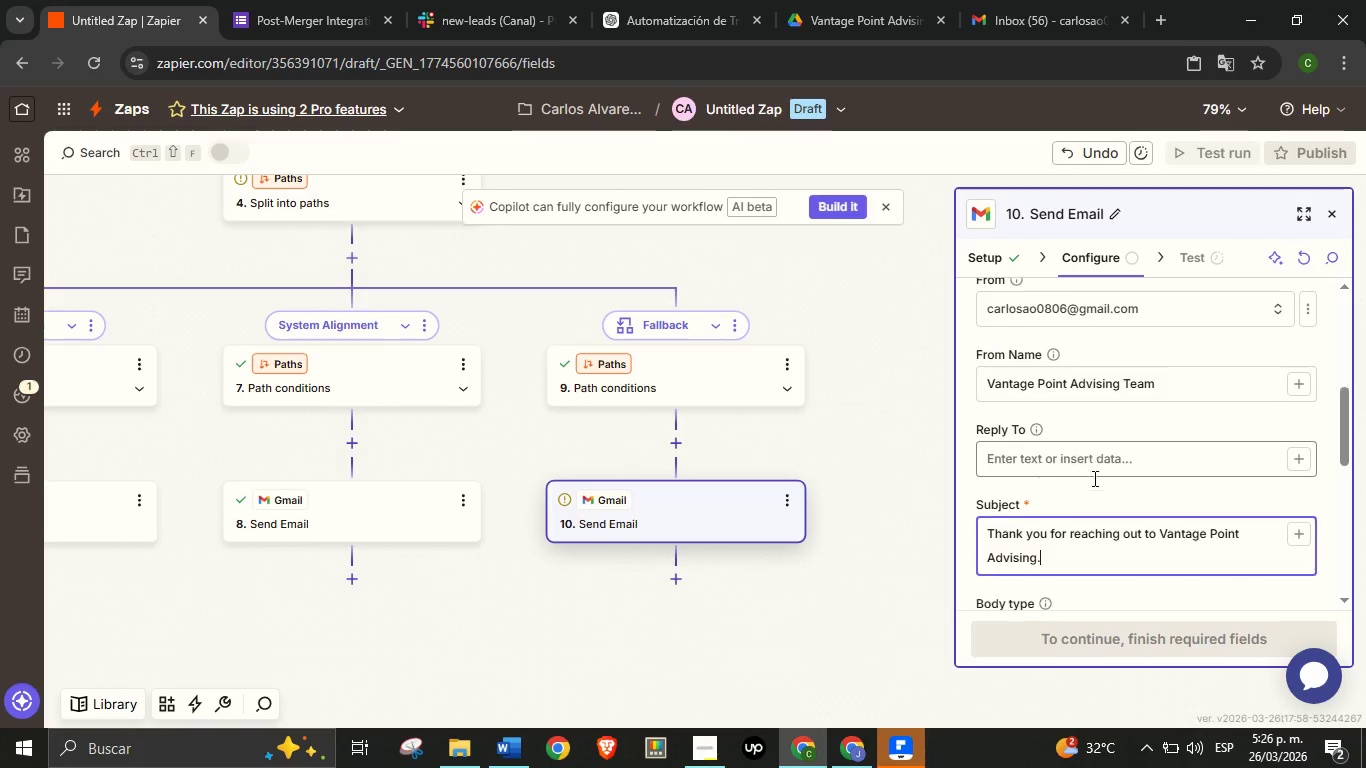 
scroll: coordinate [1093, 478], scroll_direction: down, amount: 2.0
 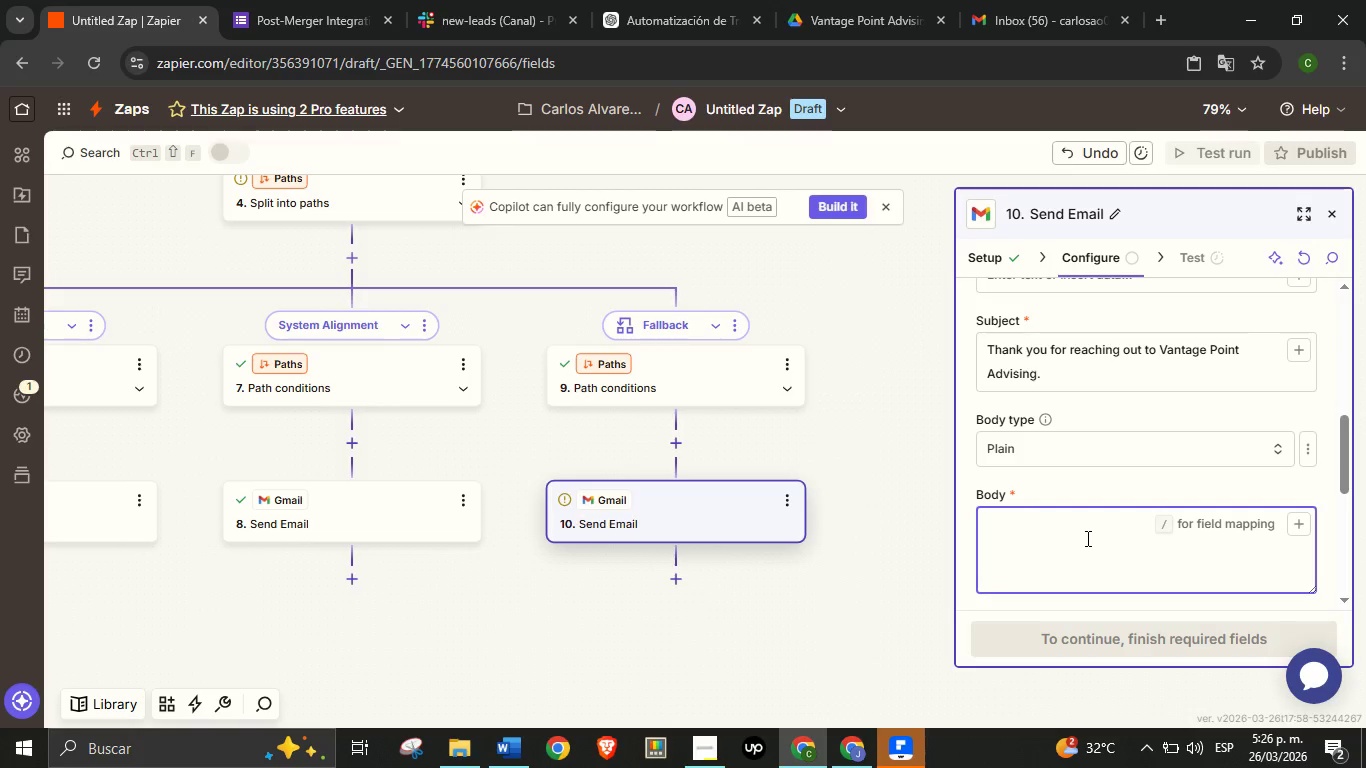 
key(CapsLock)
 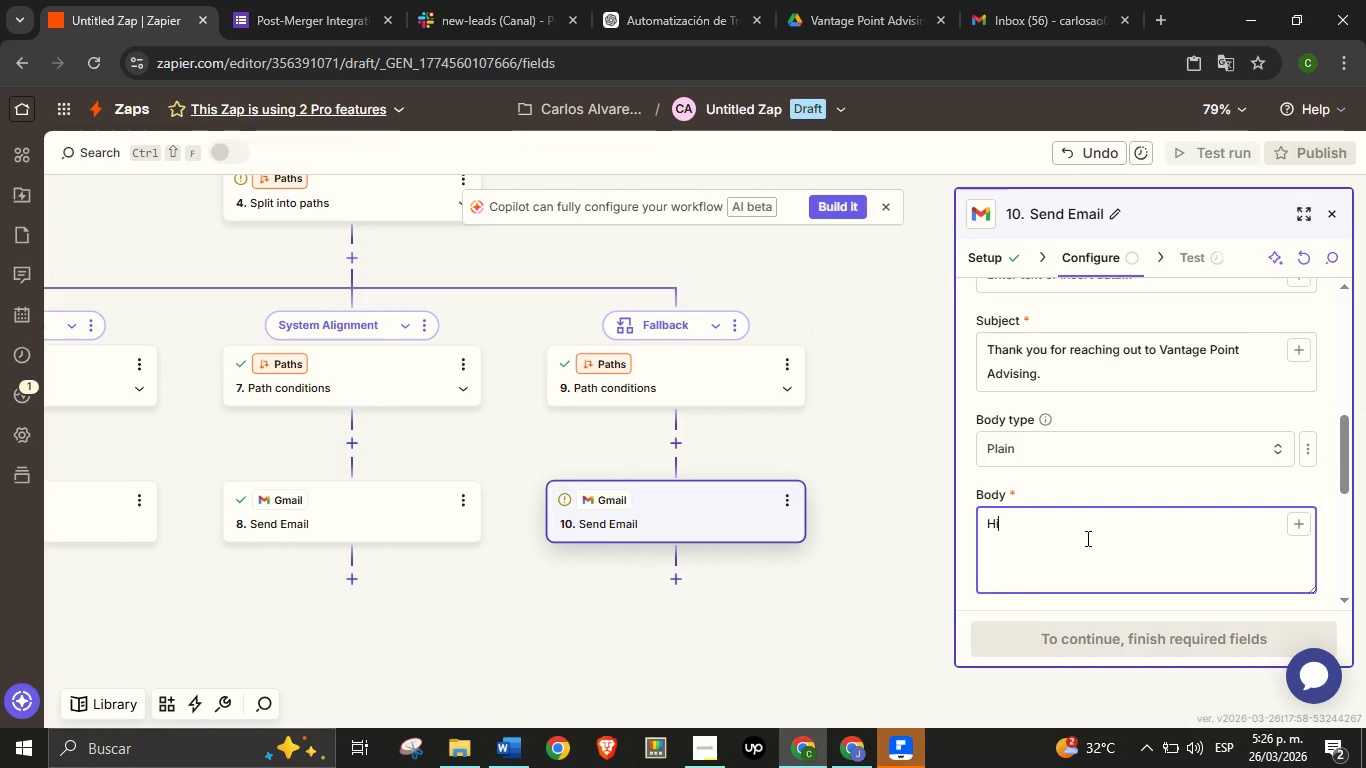 
key(H)
 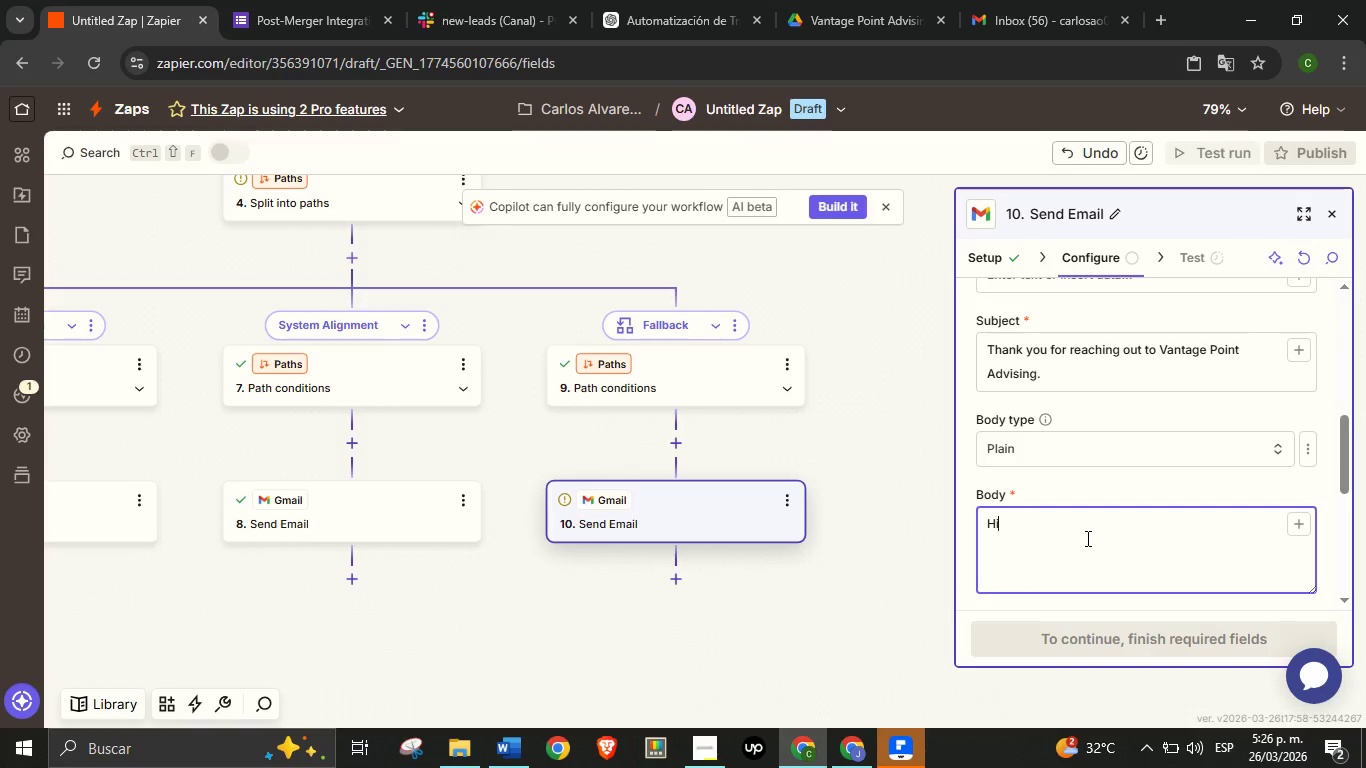 
key(CapsLock)
 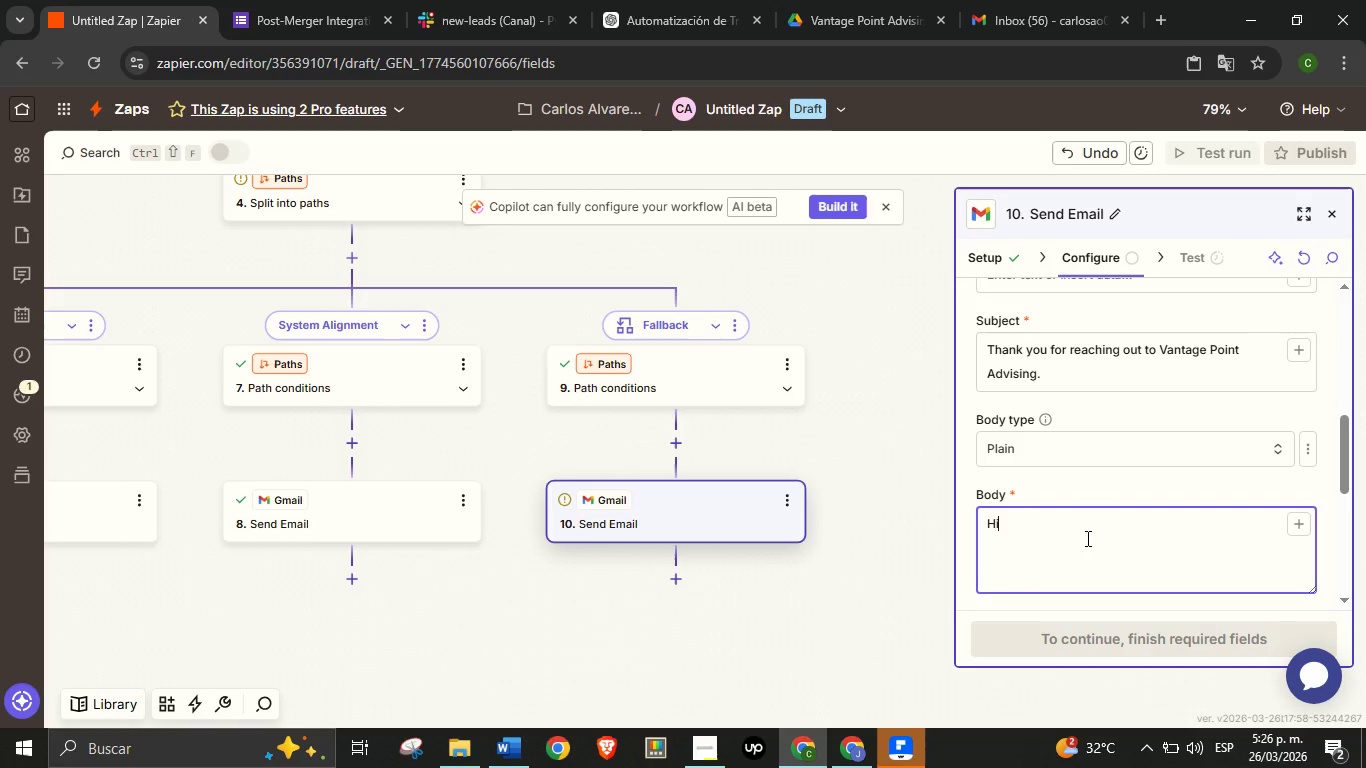 
key(I)
 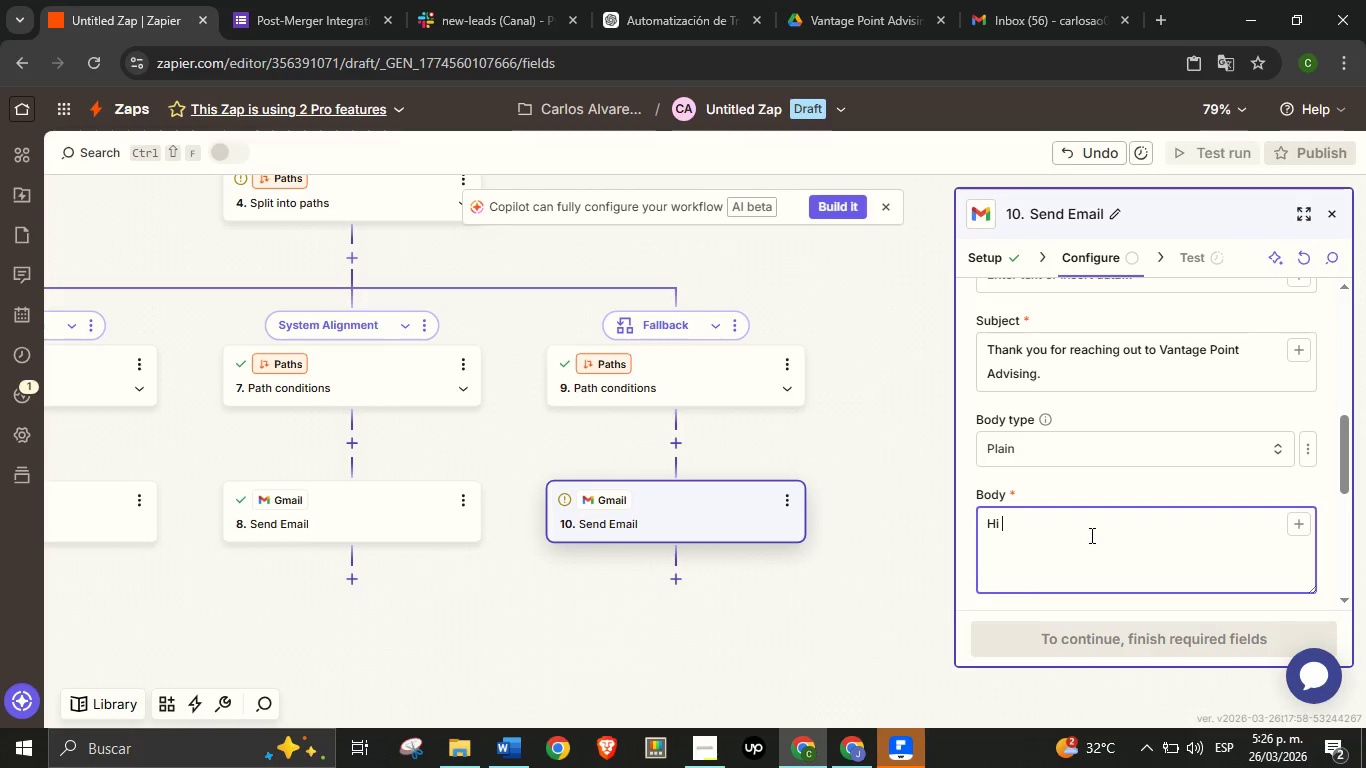 
key(Space)
 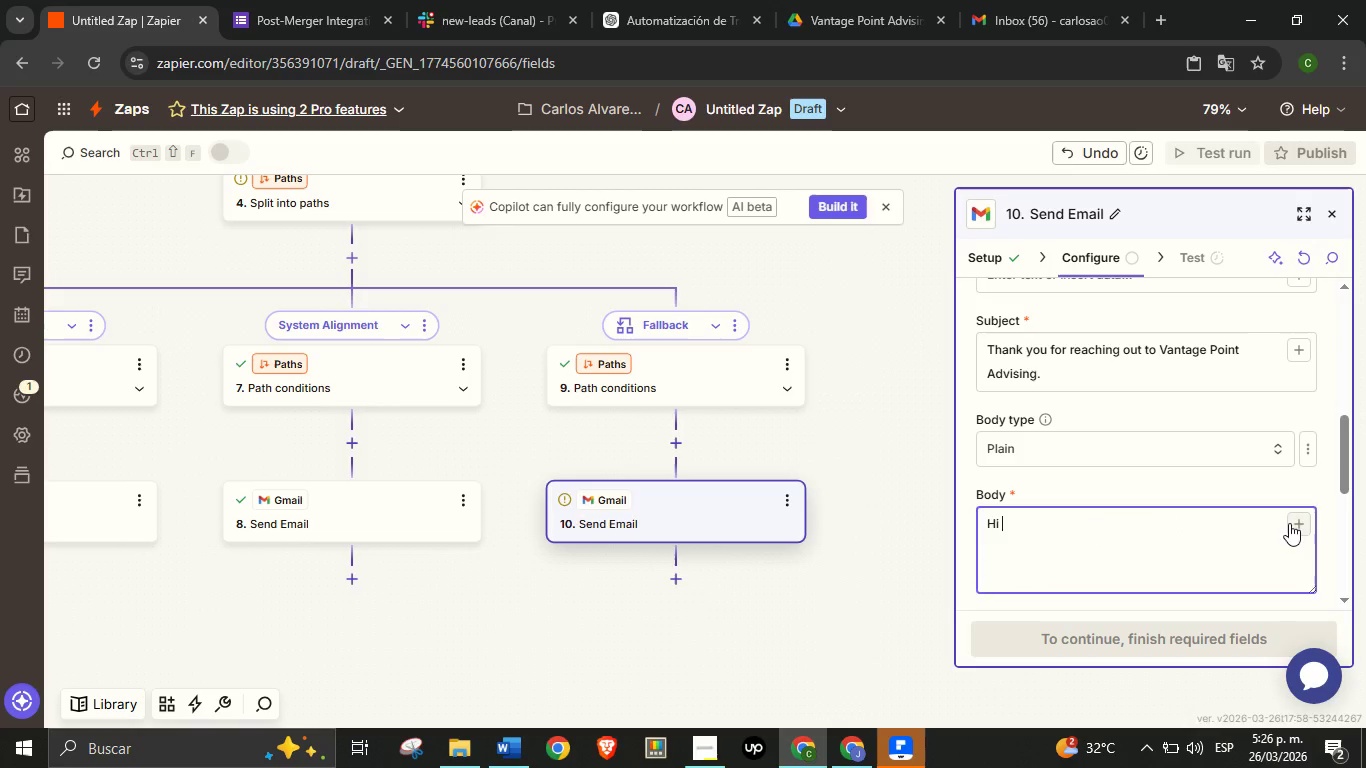 
left_click([1289, 523])
 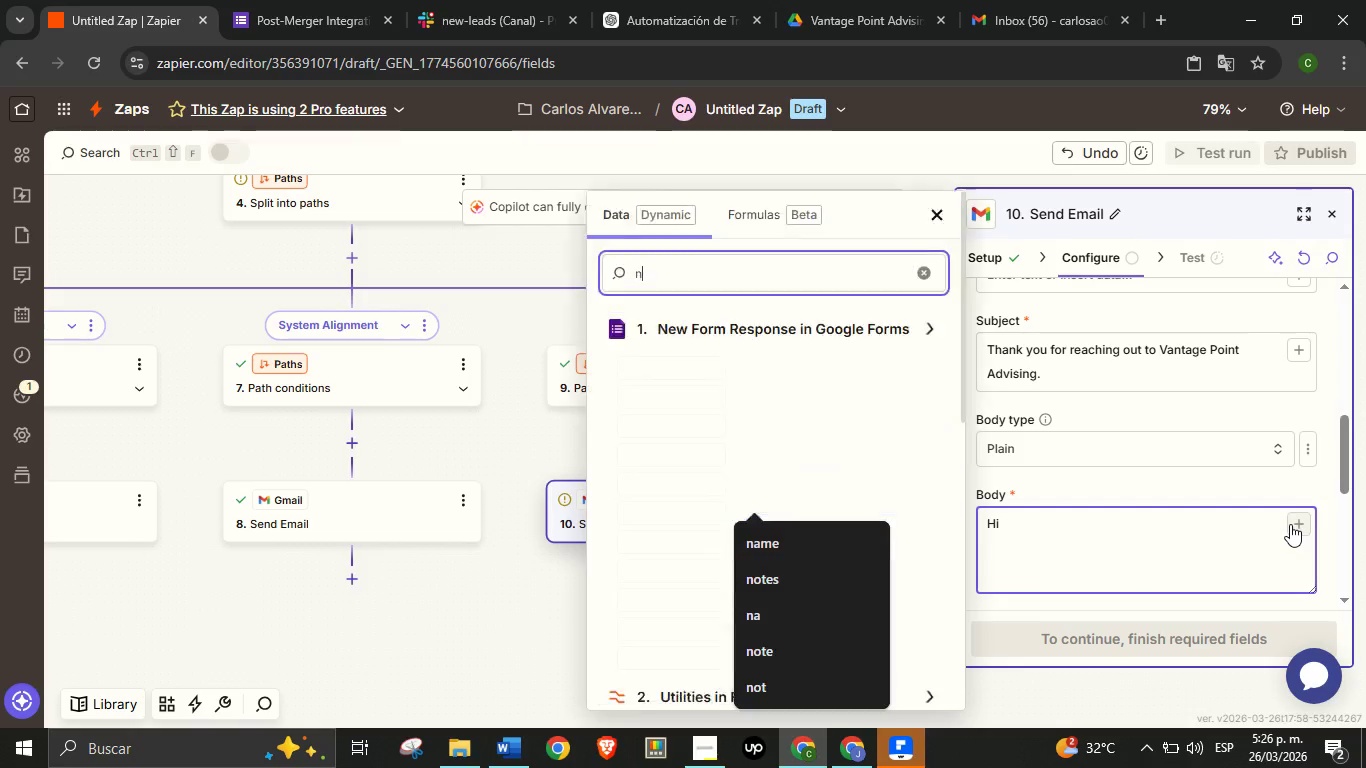 
type(name)
 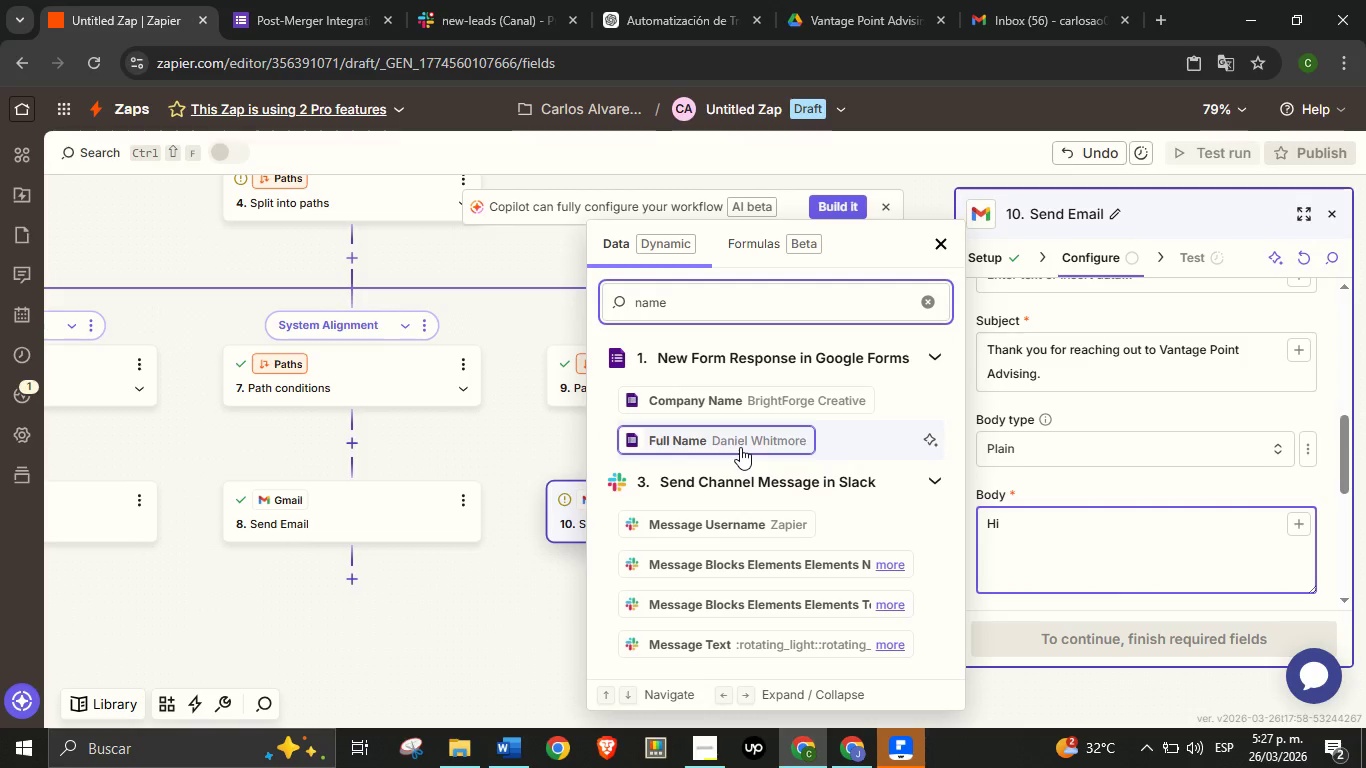 
left_click([740, 447])
 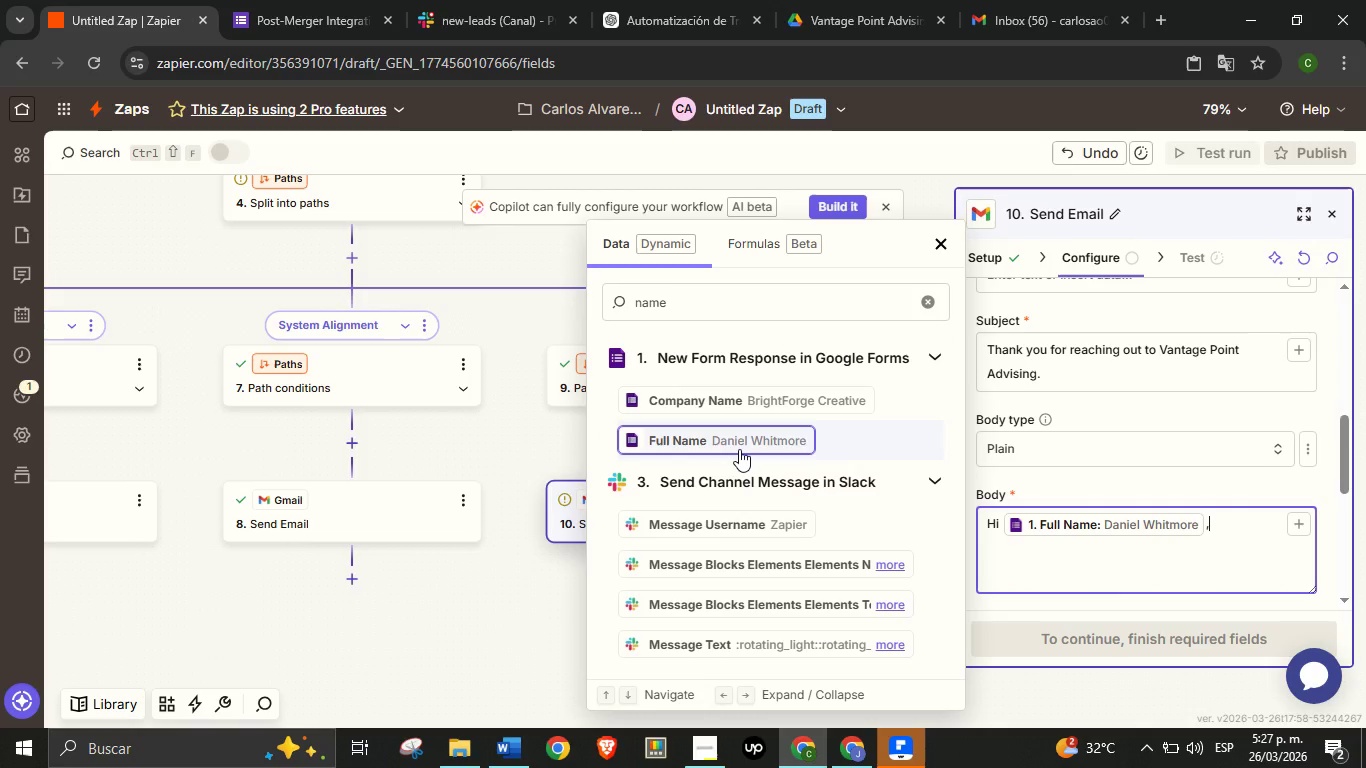 
key(Comma)
 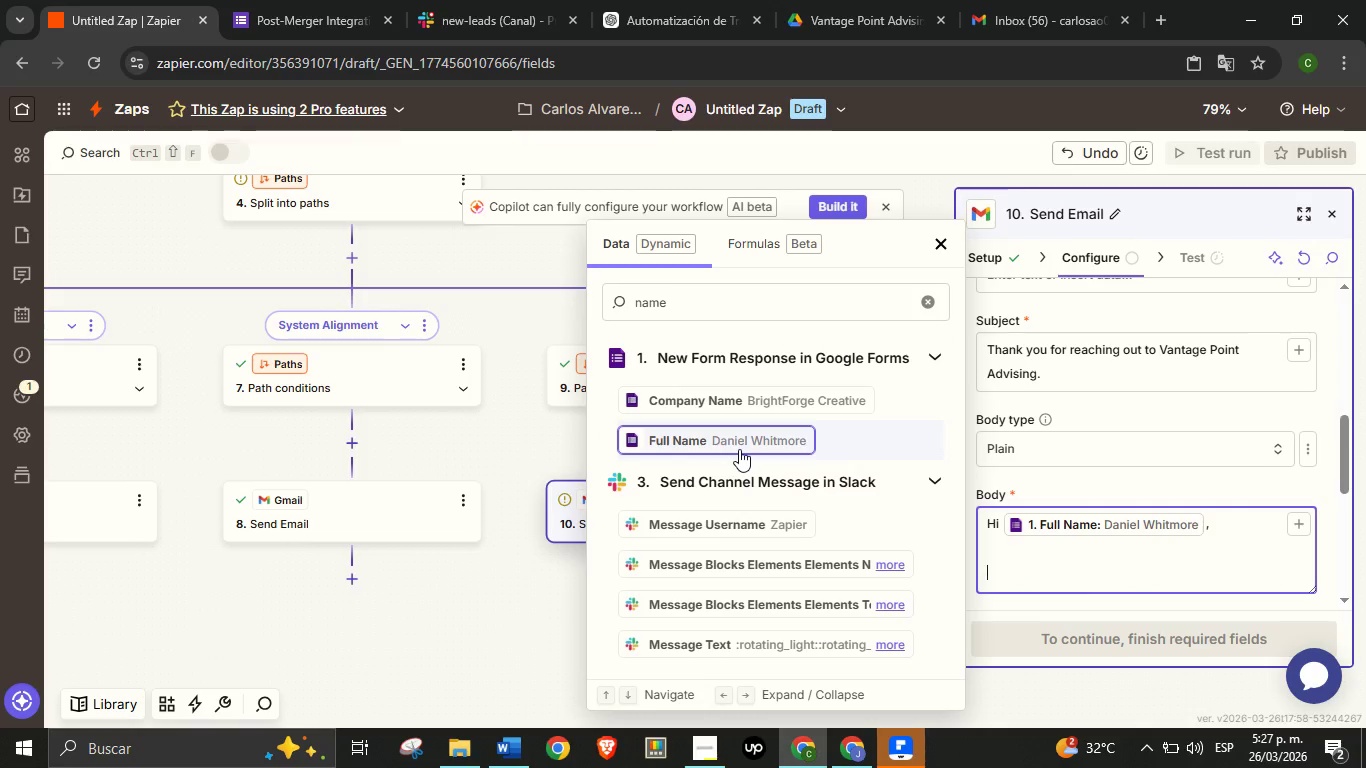 
key(Enter)
 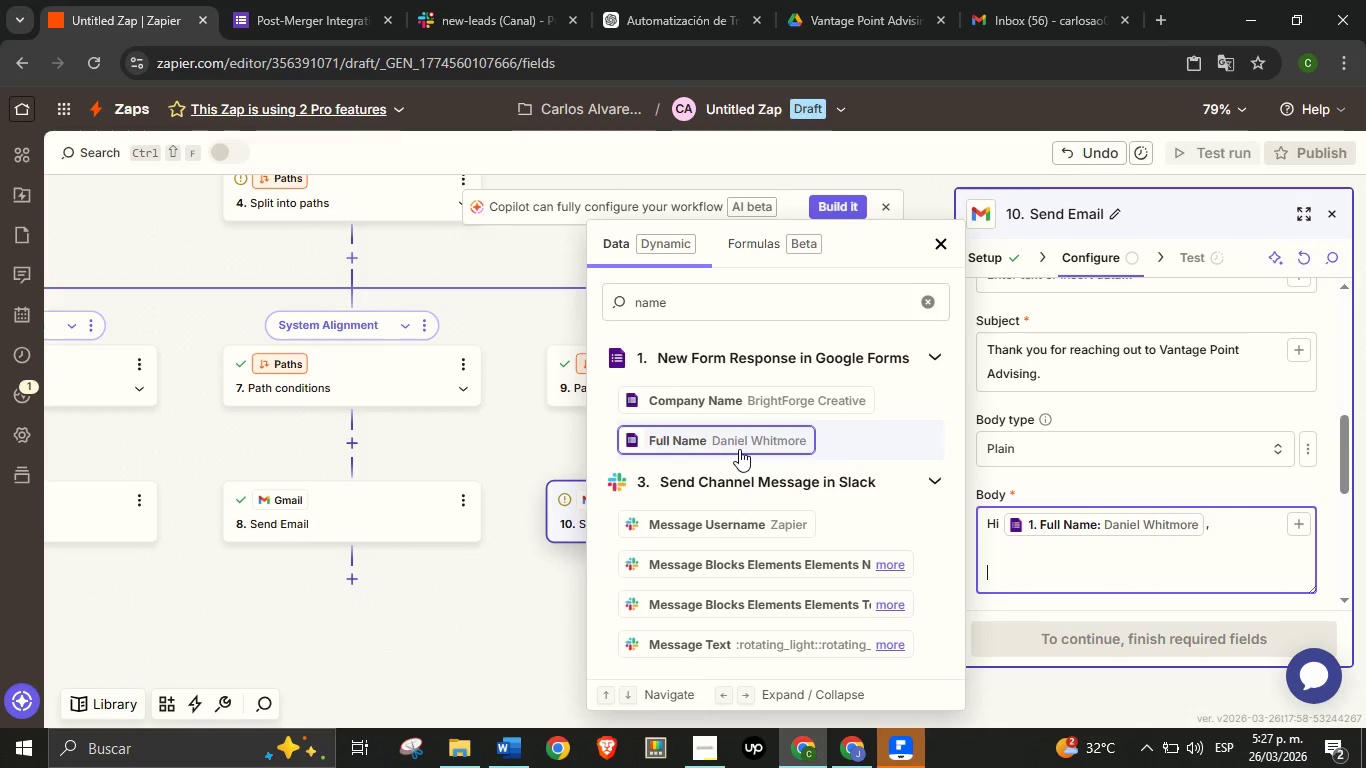 
key(Enter)
 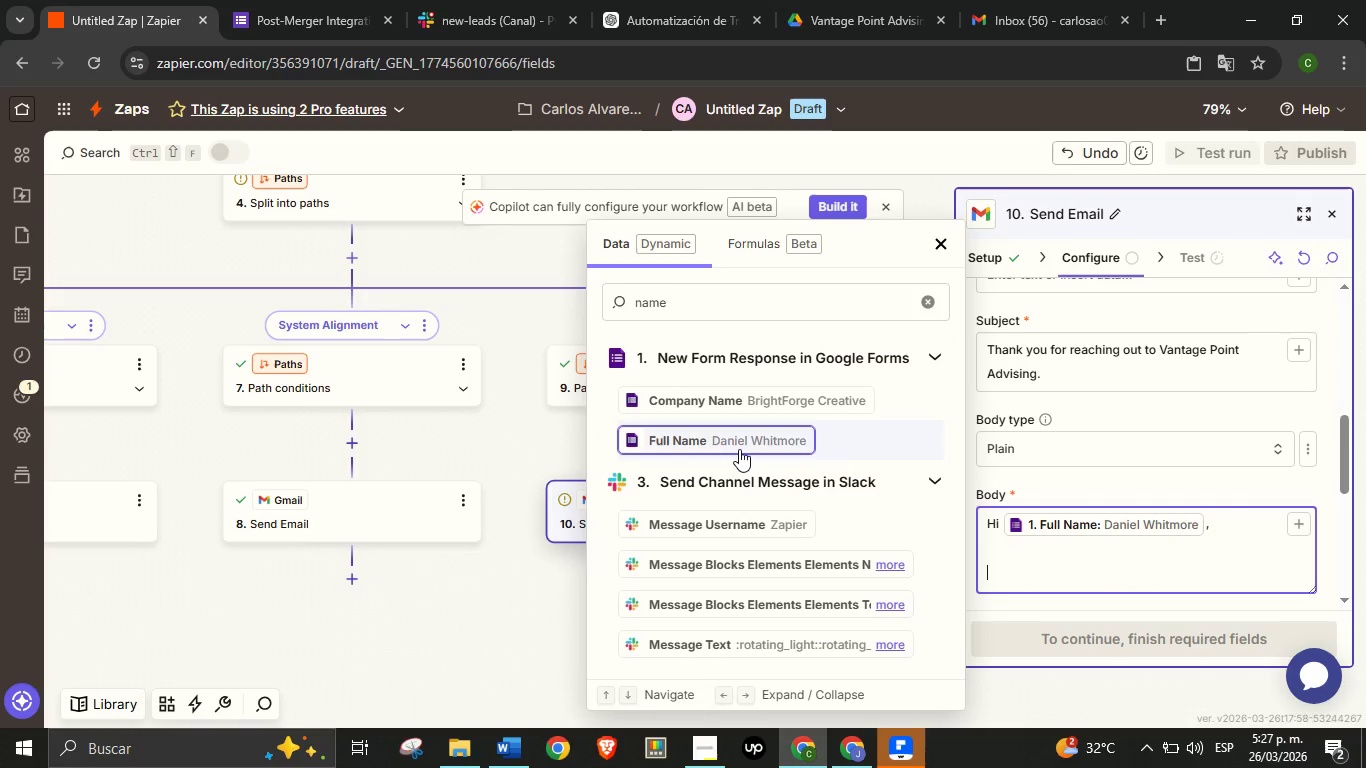 
type(We[ve received your inquiry and one of )
key(Backspace)
key(Backspace)
type(ur )
key(Backspace)
key(Backspace)
key(Backspace)
key(Backspace)
type(of our consultants will review your case shortly.)
 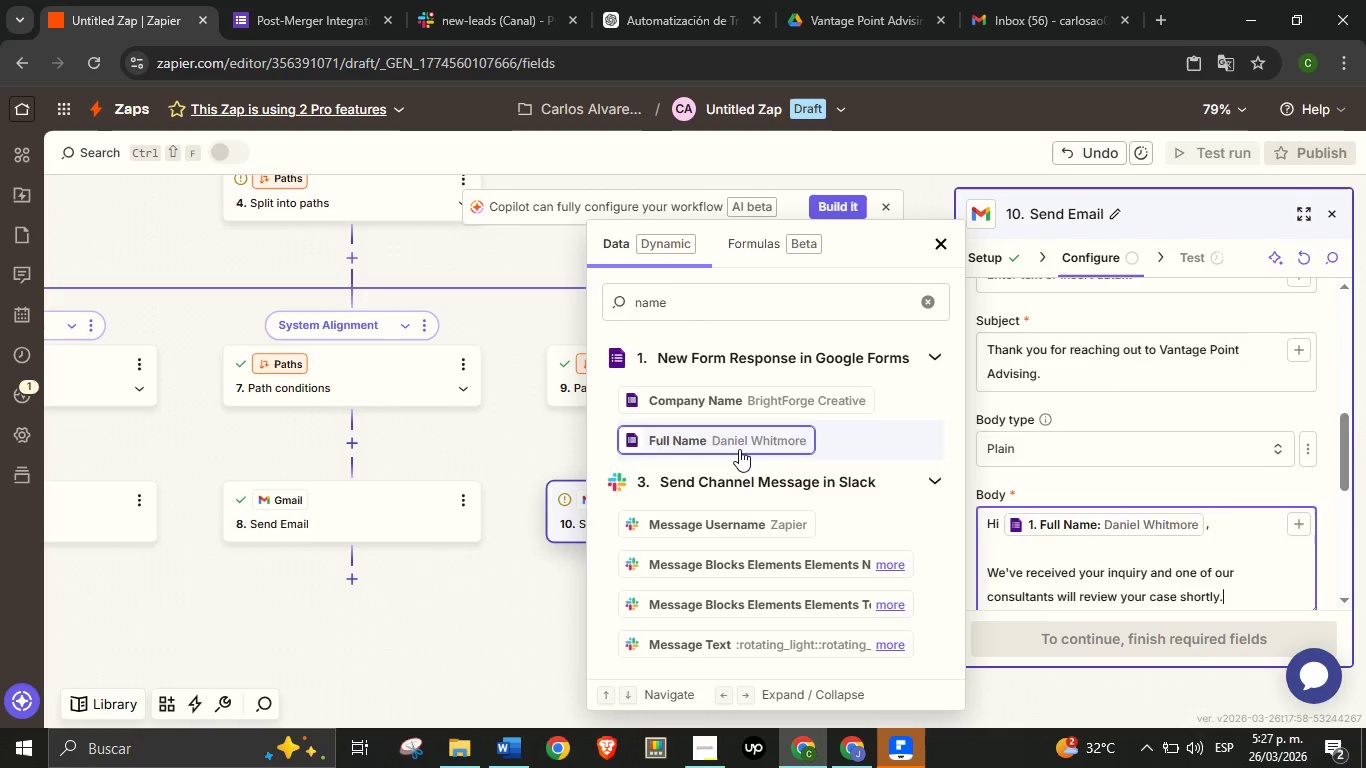 
key(Enter)
 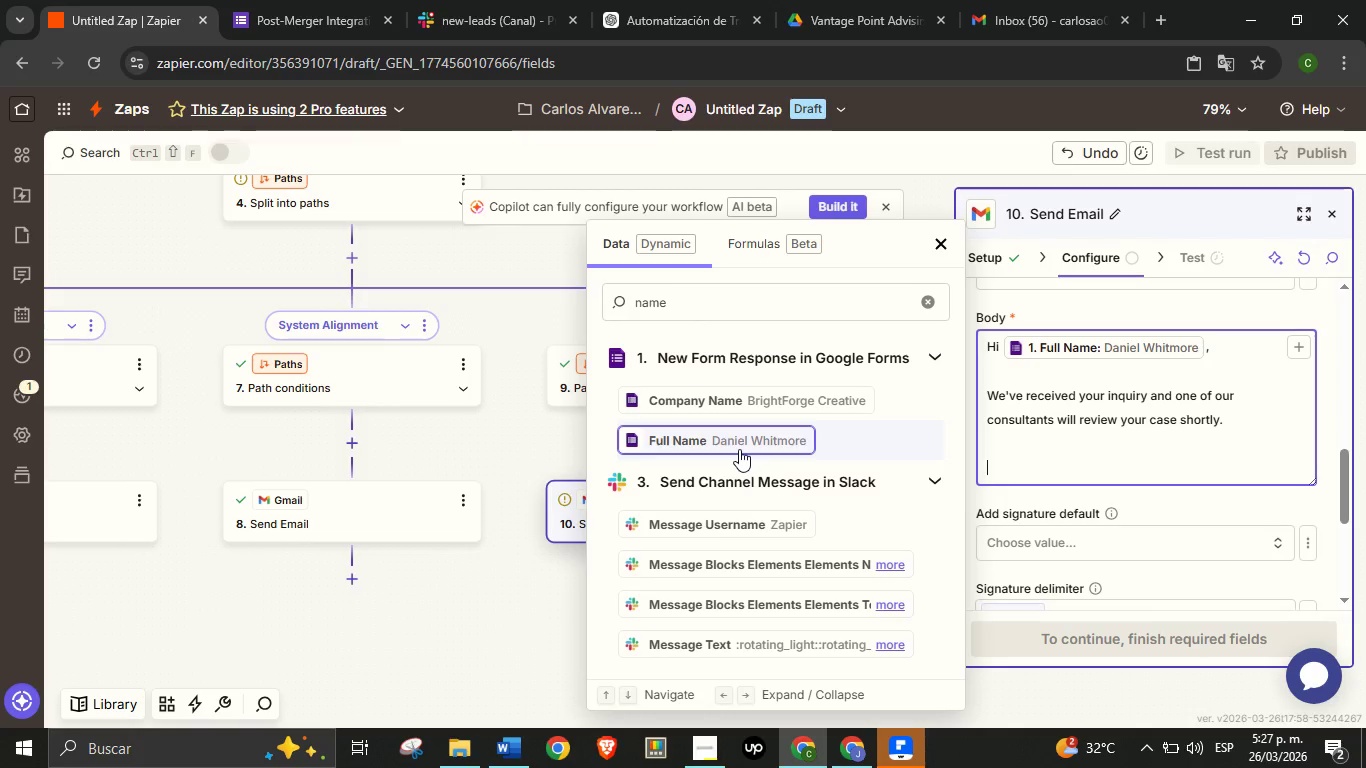 
key(Enter)
 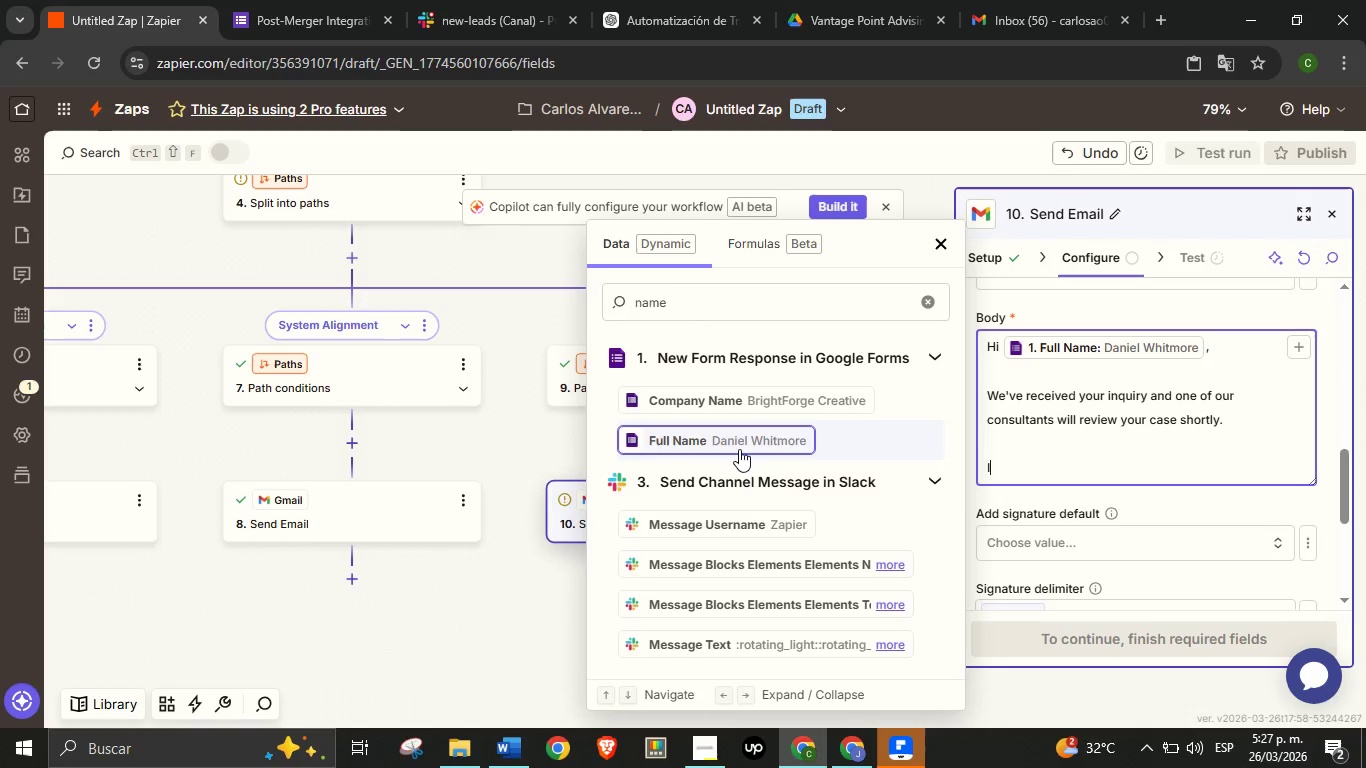 
type(In the meantime, feel free to explore our insights on post-merger integration.)
 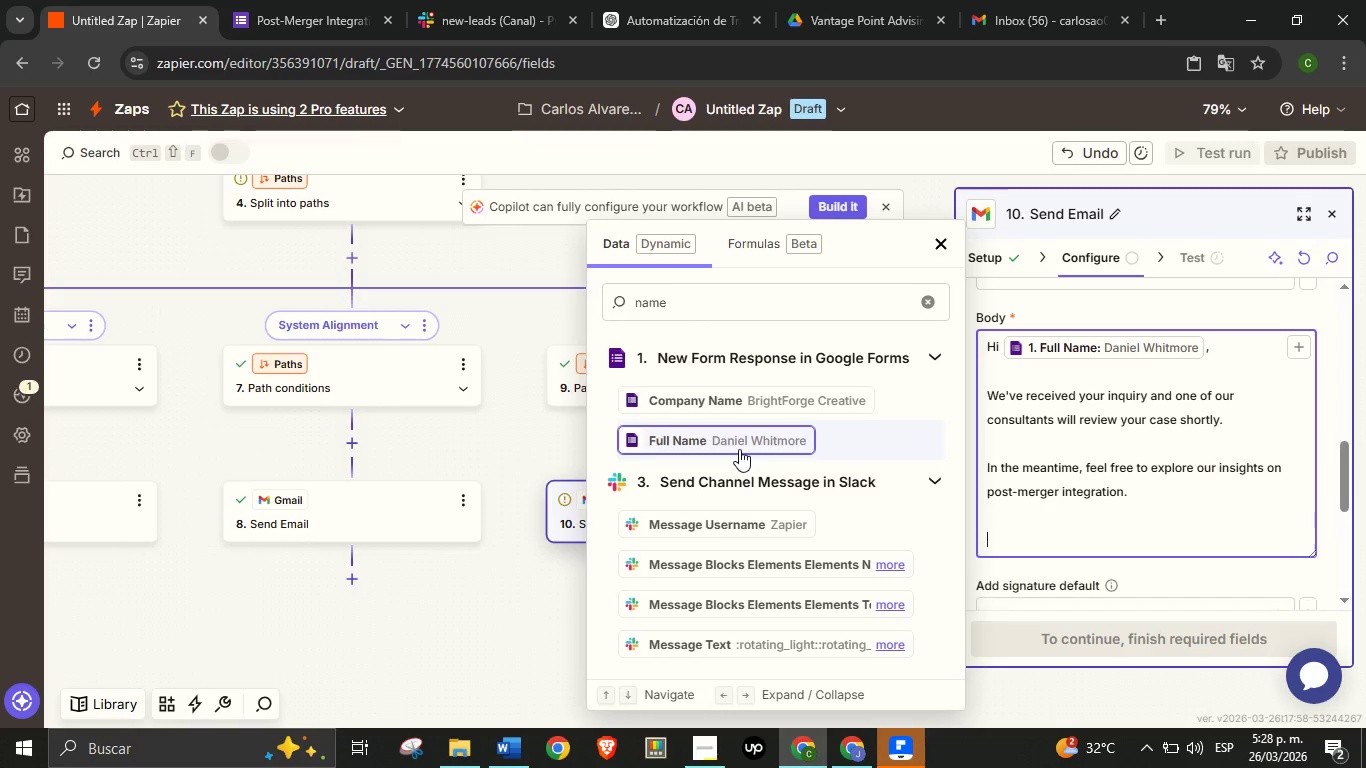 
key(Enter)
 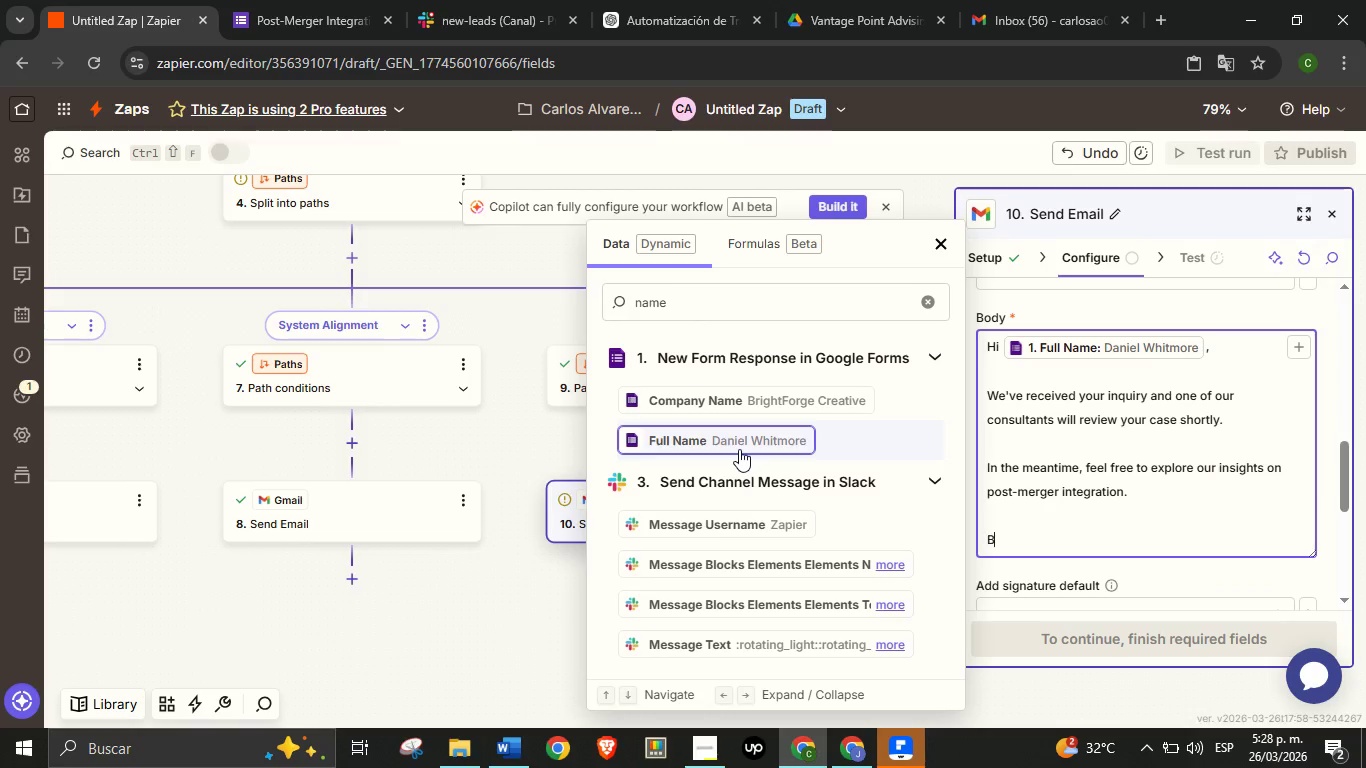 
key(Enter)
 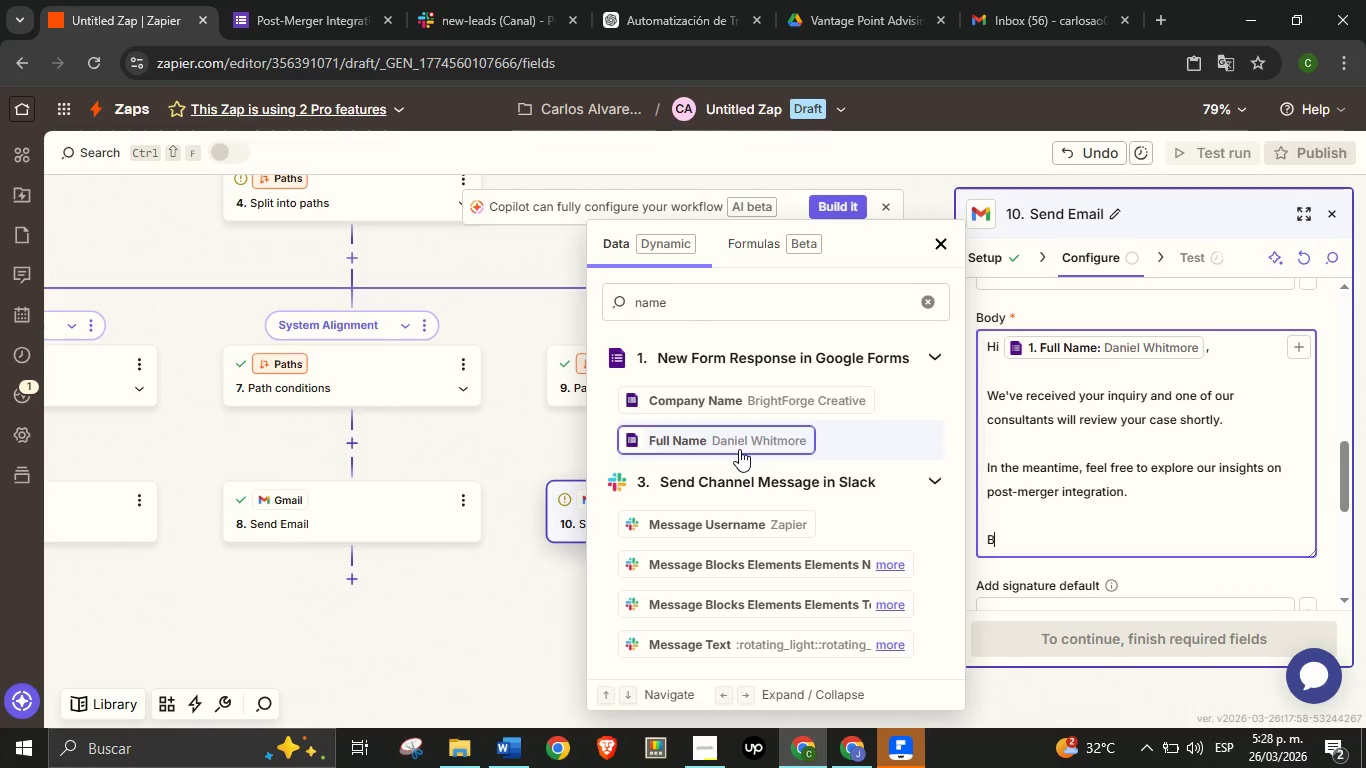 
type(Best regards,)
 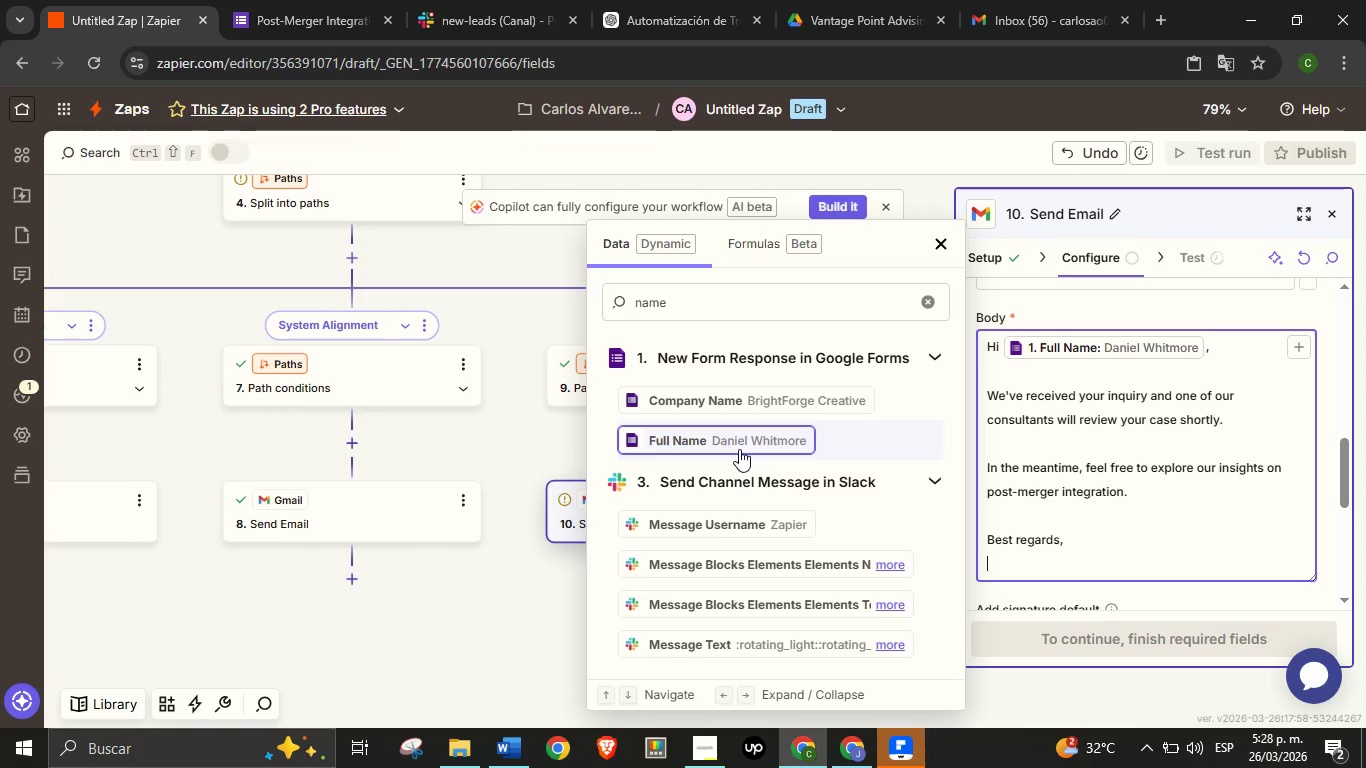 
key(Enter)
 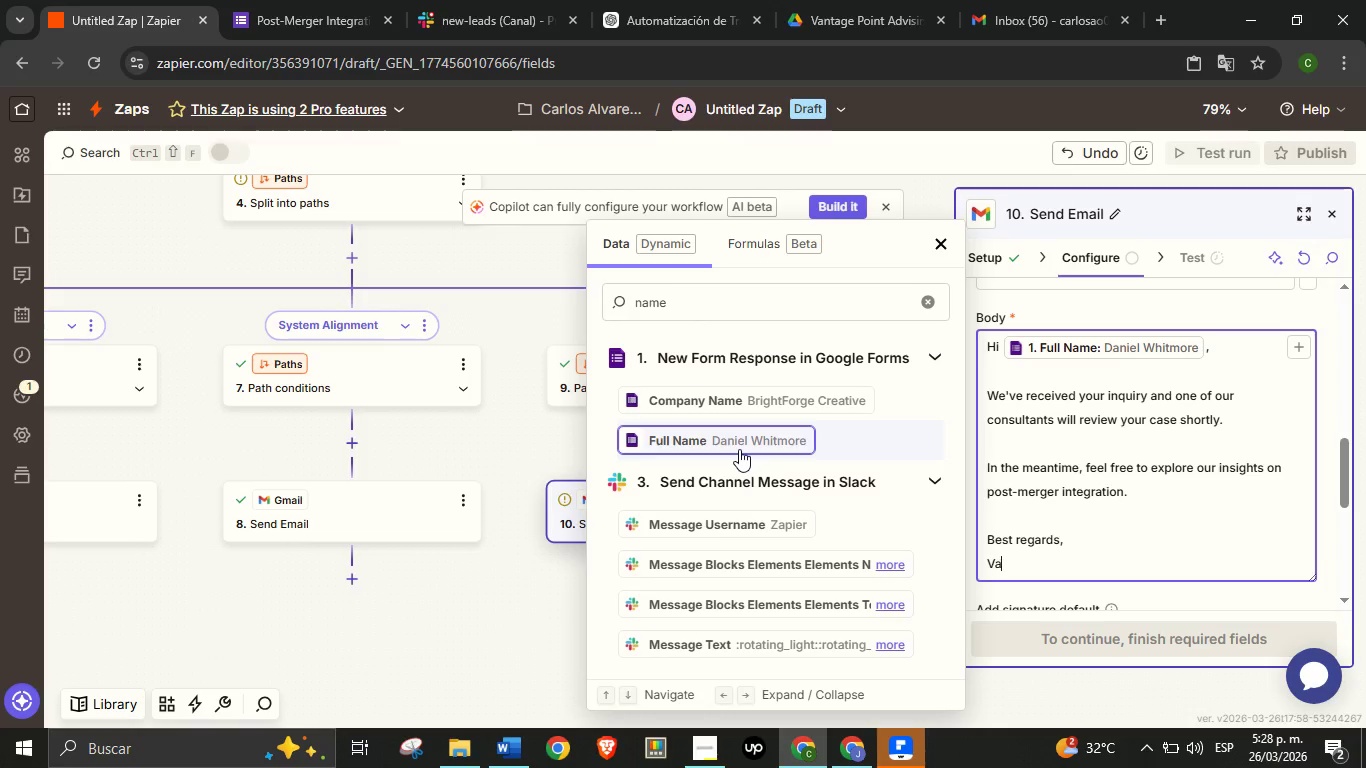 
type(Vantage Point Advising Team)
 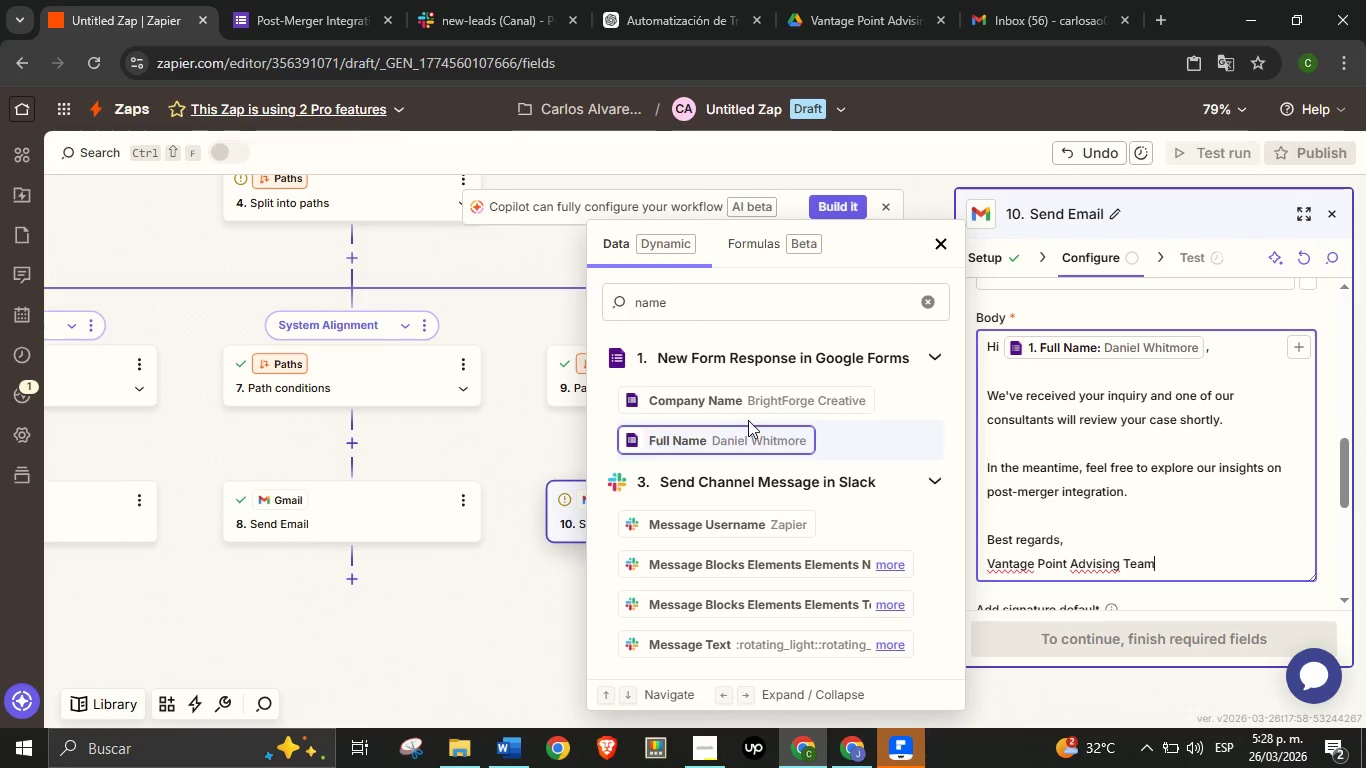 
wait(20.47)
 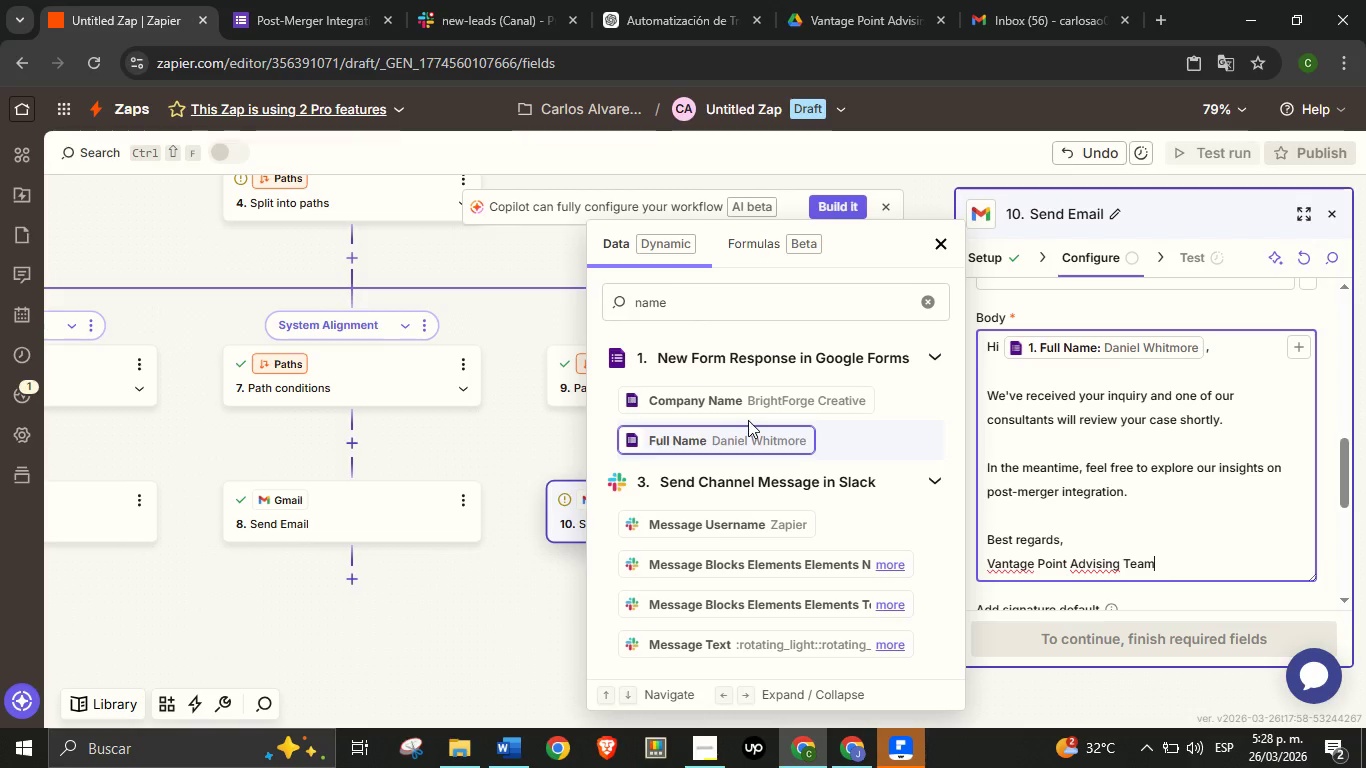 
left_click([1118, 478])
 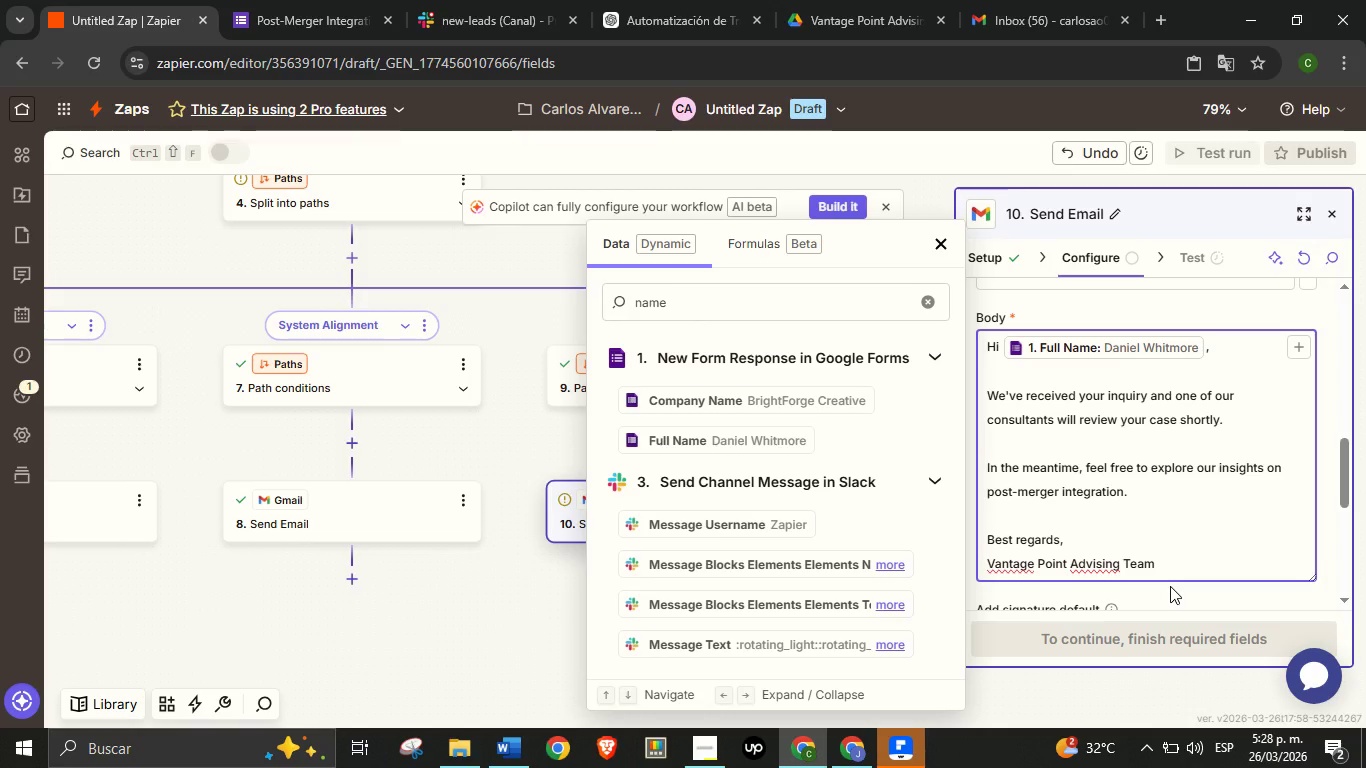 
left_click([1170, 586])
 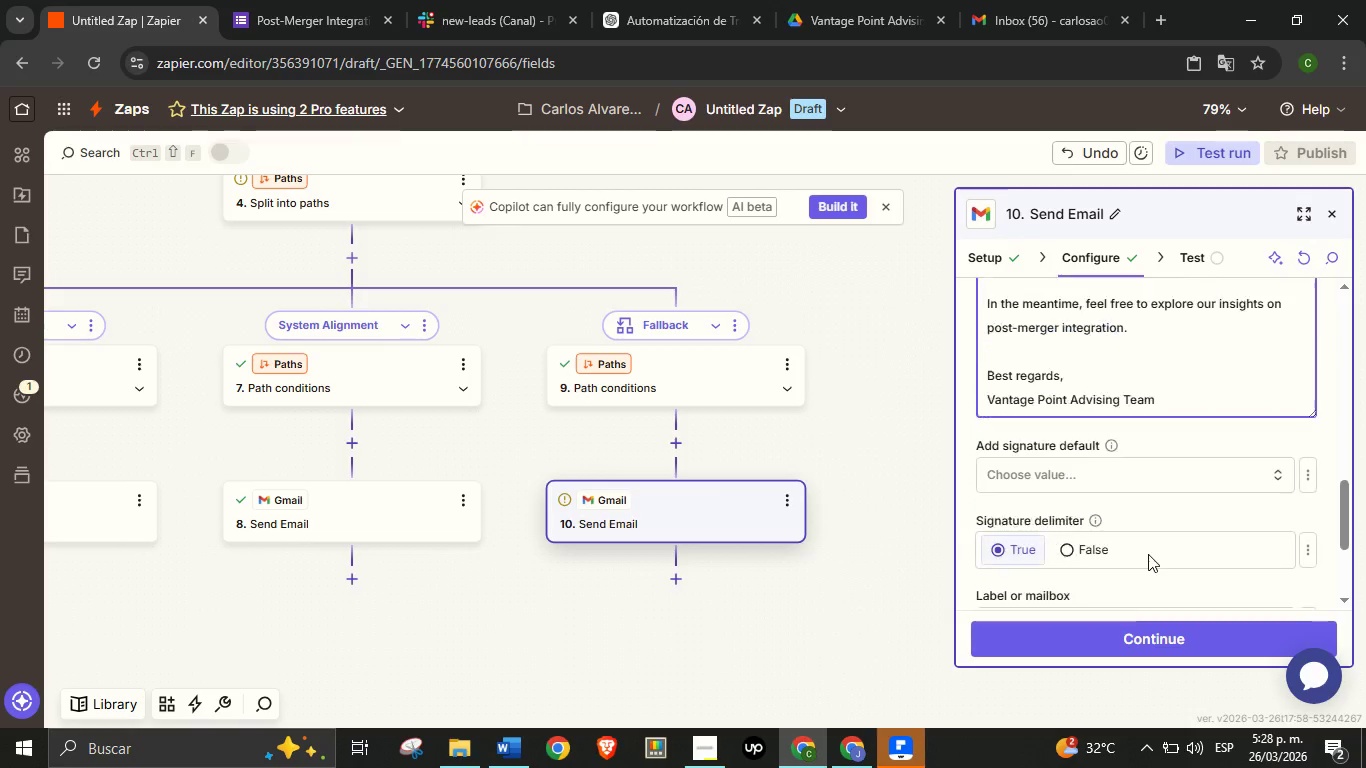 
left_click([1163, 626])
 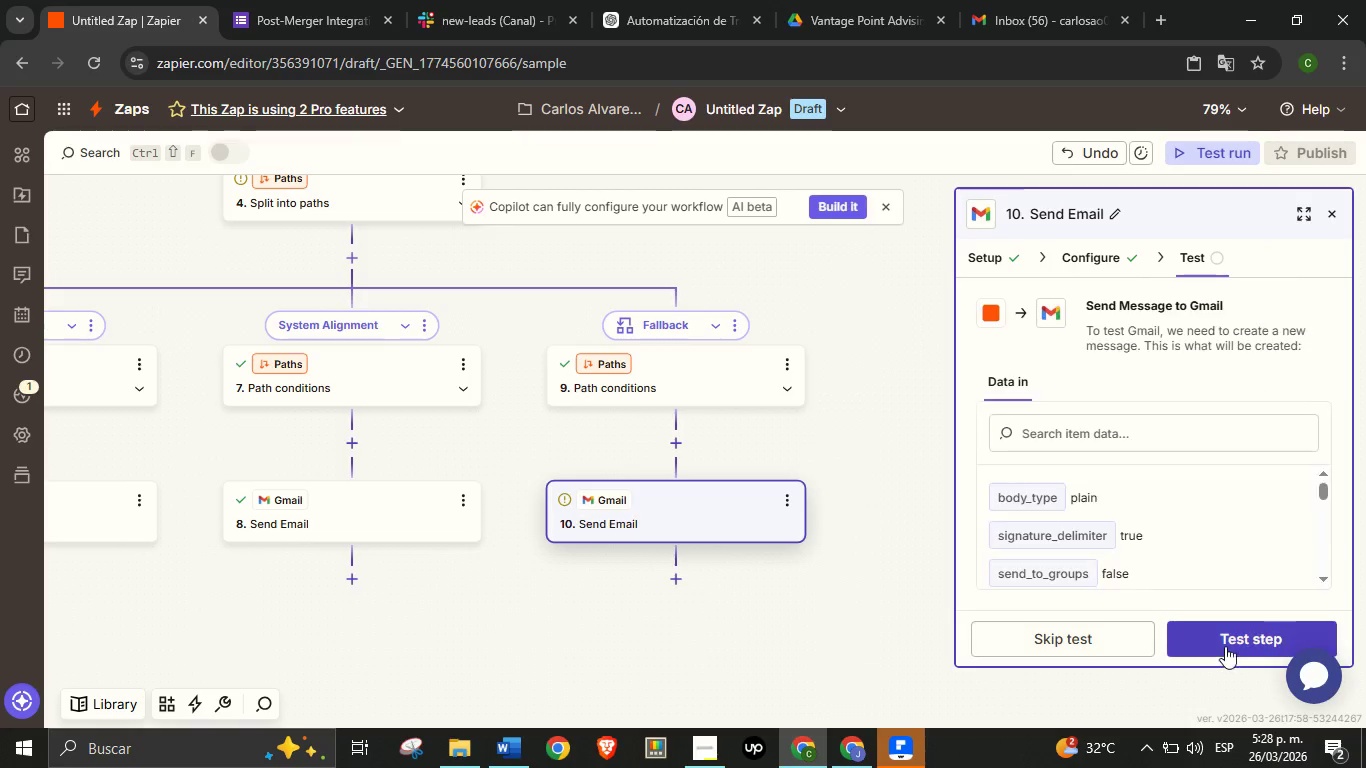 
scroll: coordinate [1138, 487], scroll_direction: down, amount: 2.0
 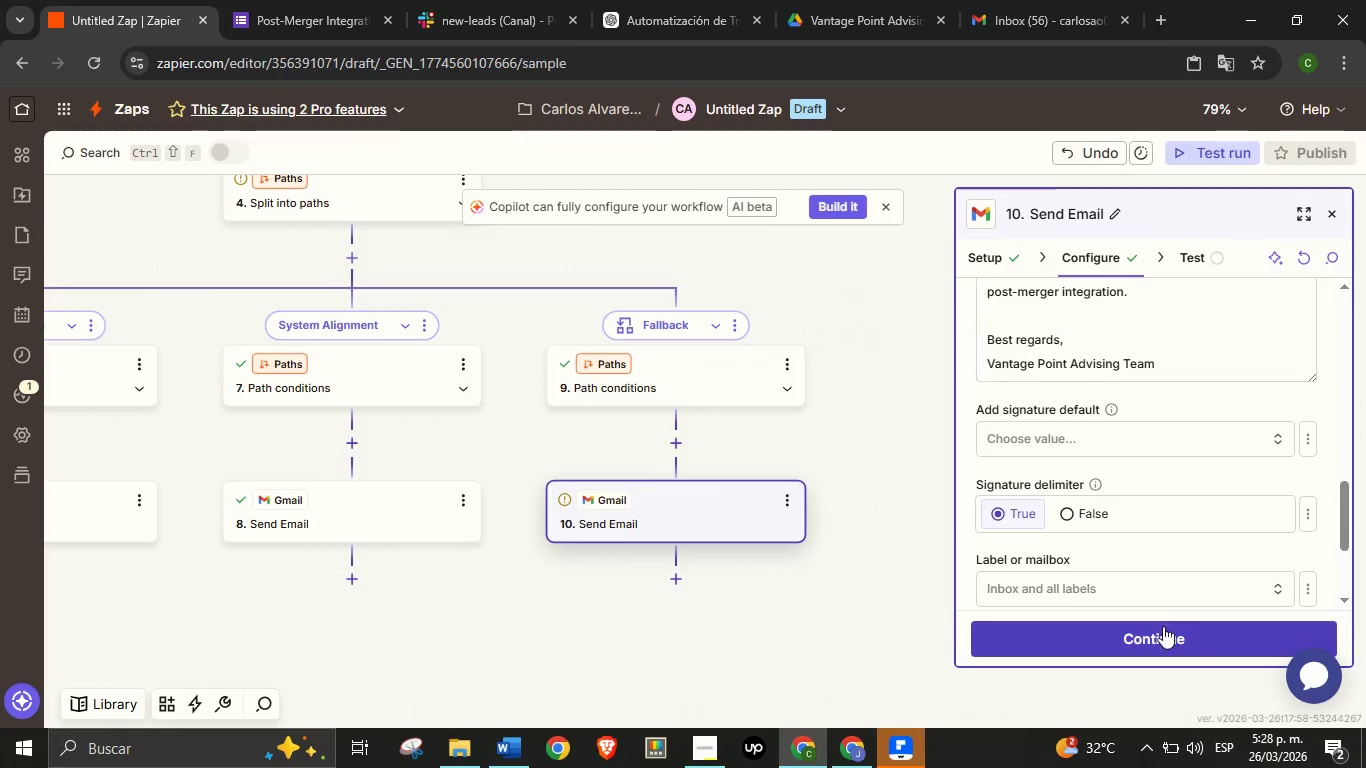 
left_click([1226, 643])
 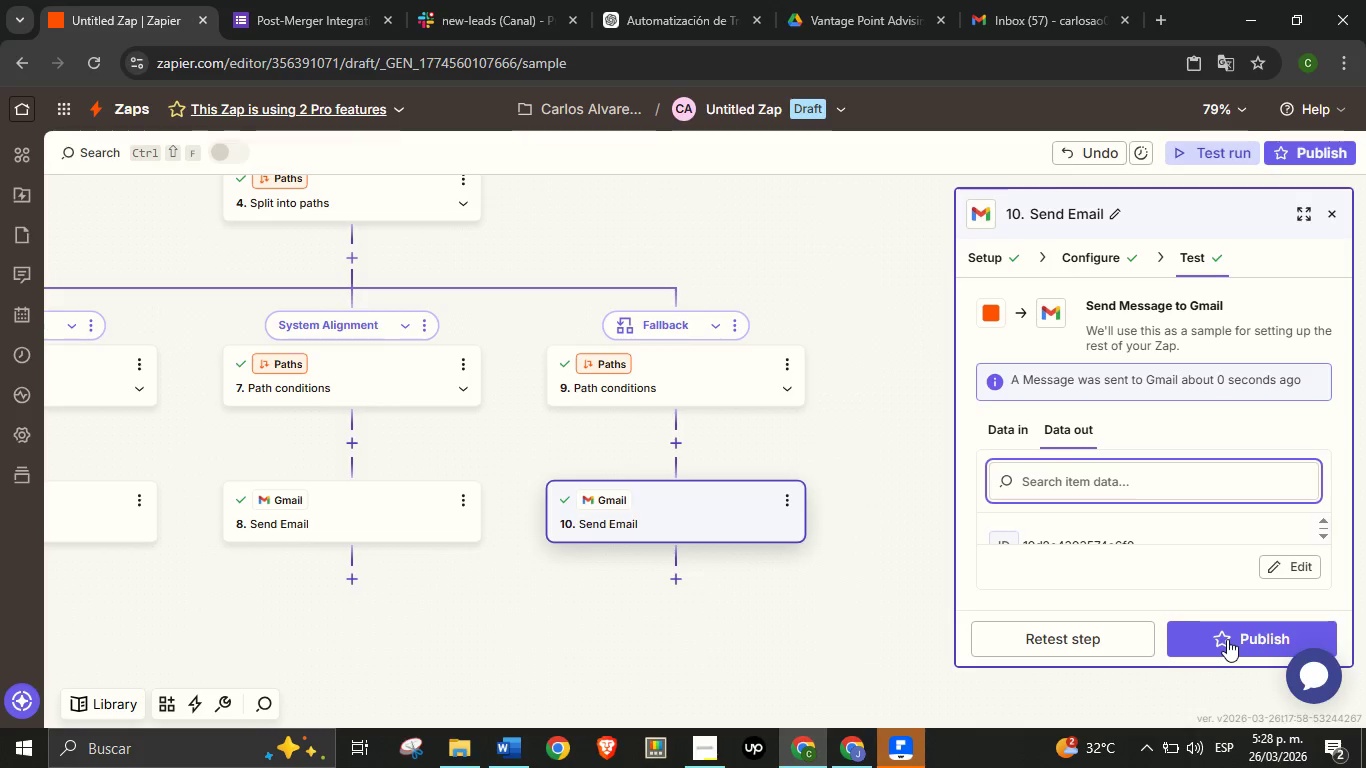 
wait(18.11)
 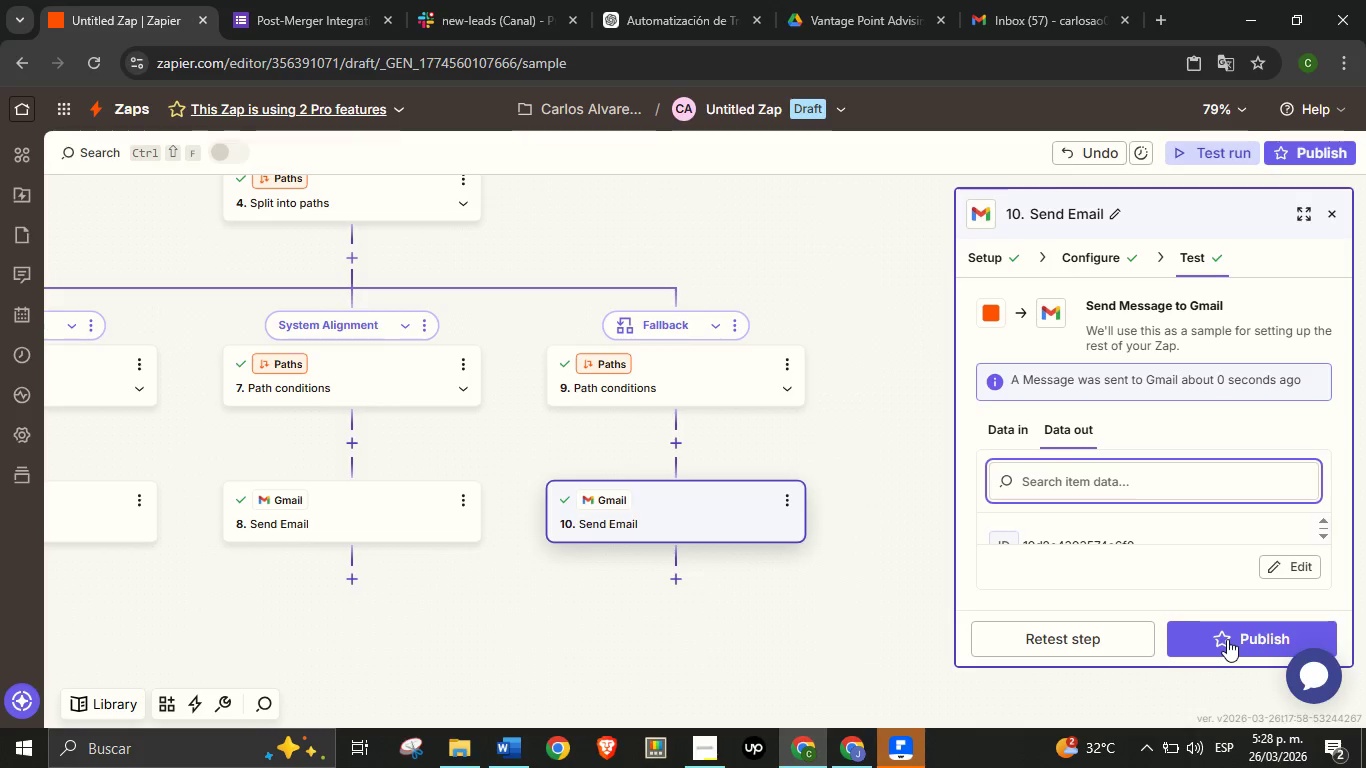 
left_click([1012, 0])
 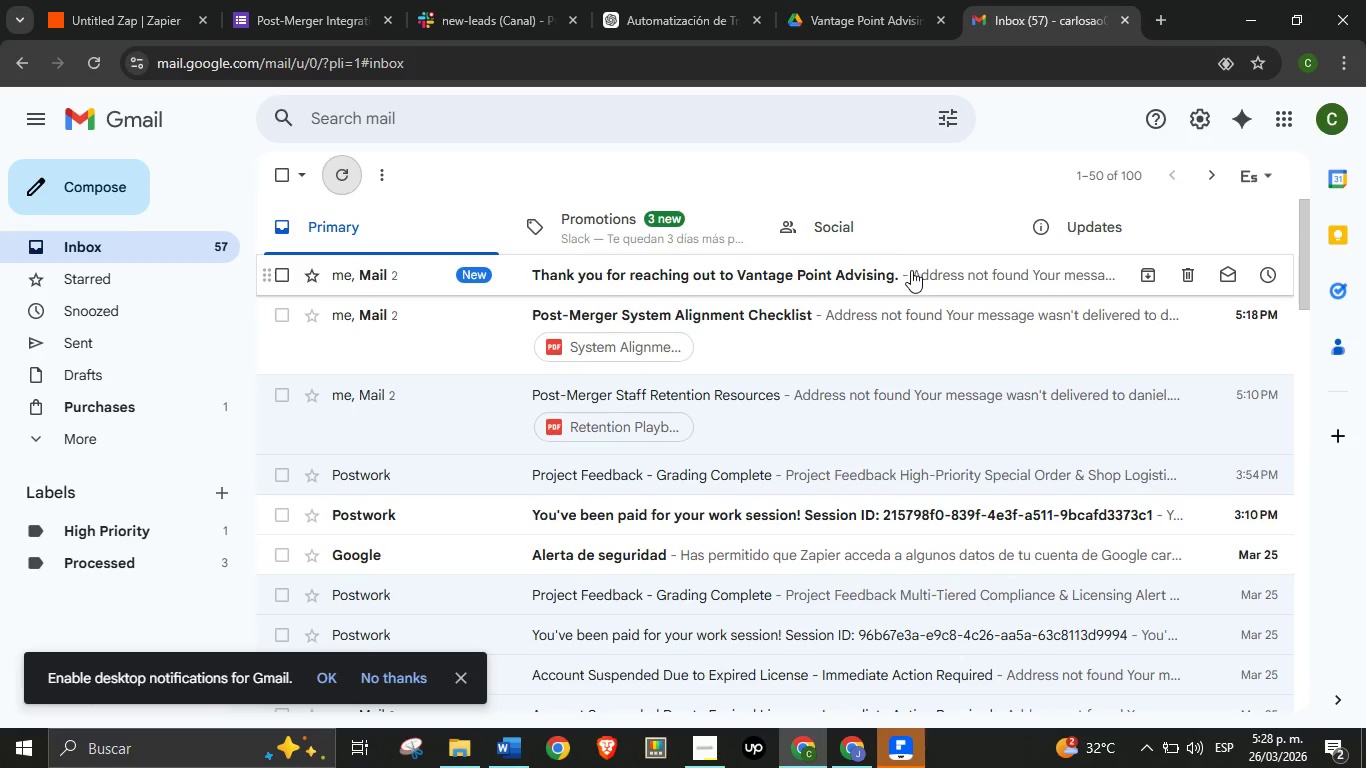 
left_click([910, 270])
 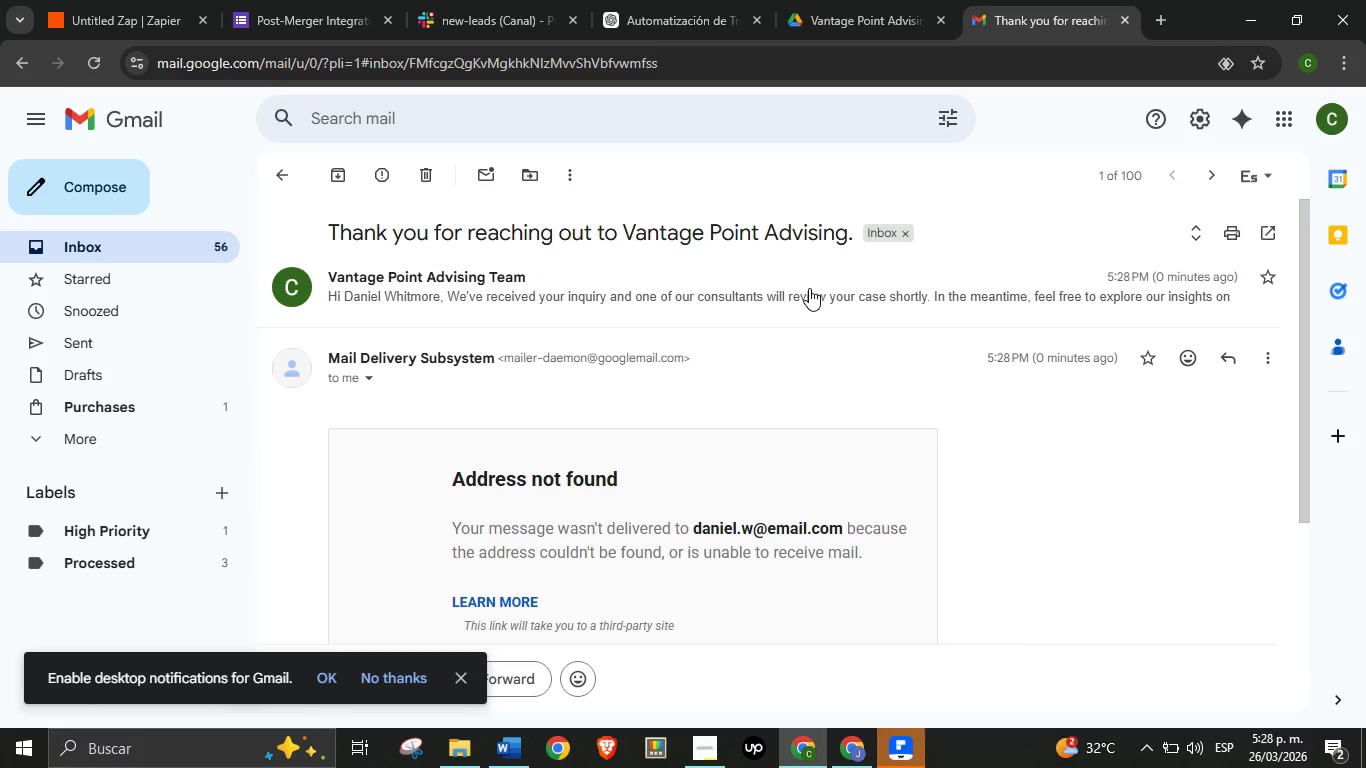 
left_click([809, 288])
 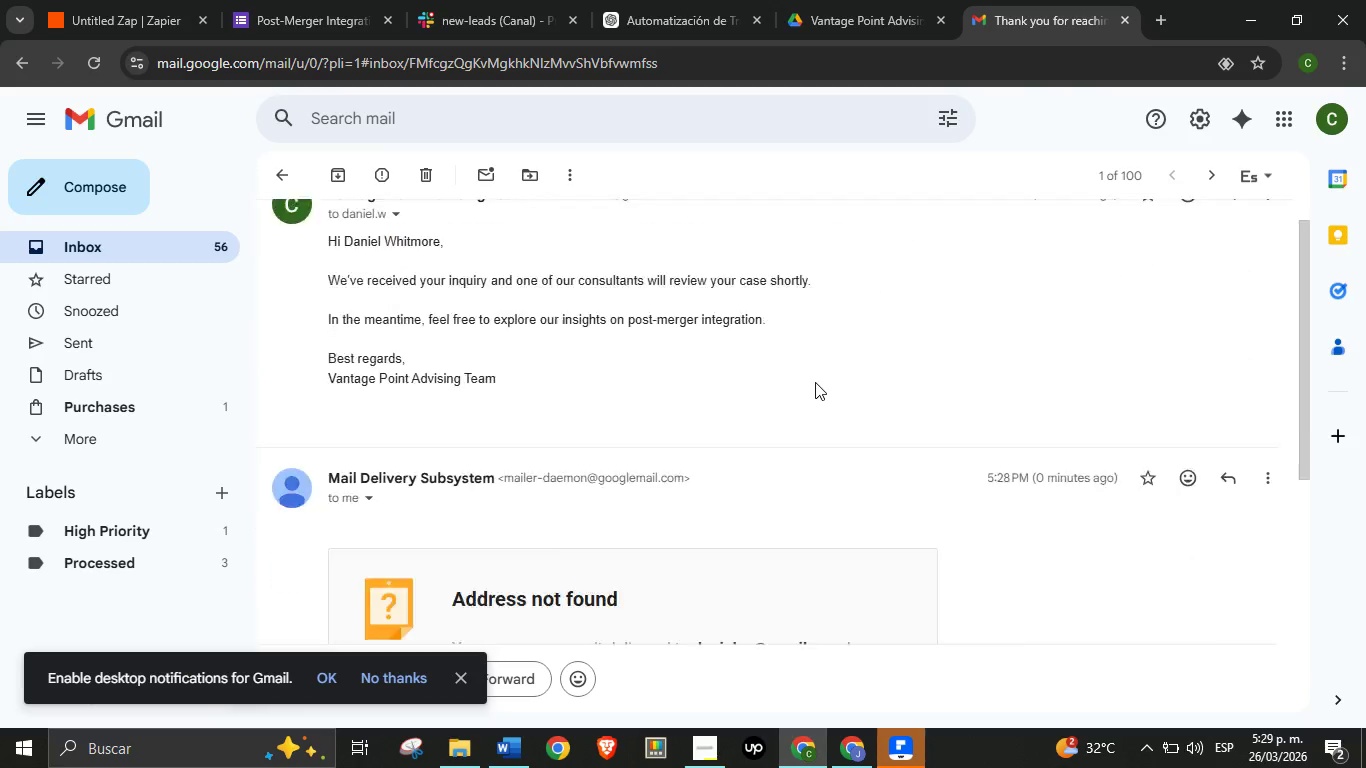 
scroll: coordinate [825, 461], scroll_direction: down, amount: 5.0
 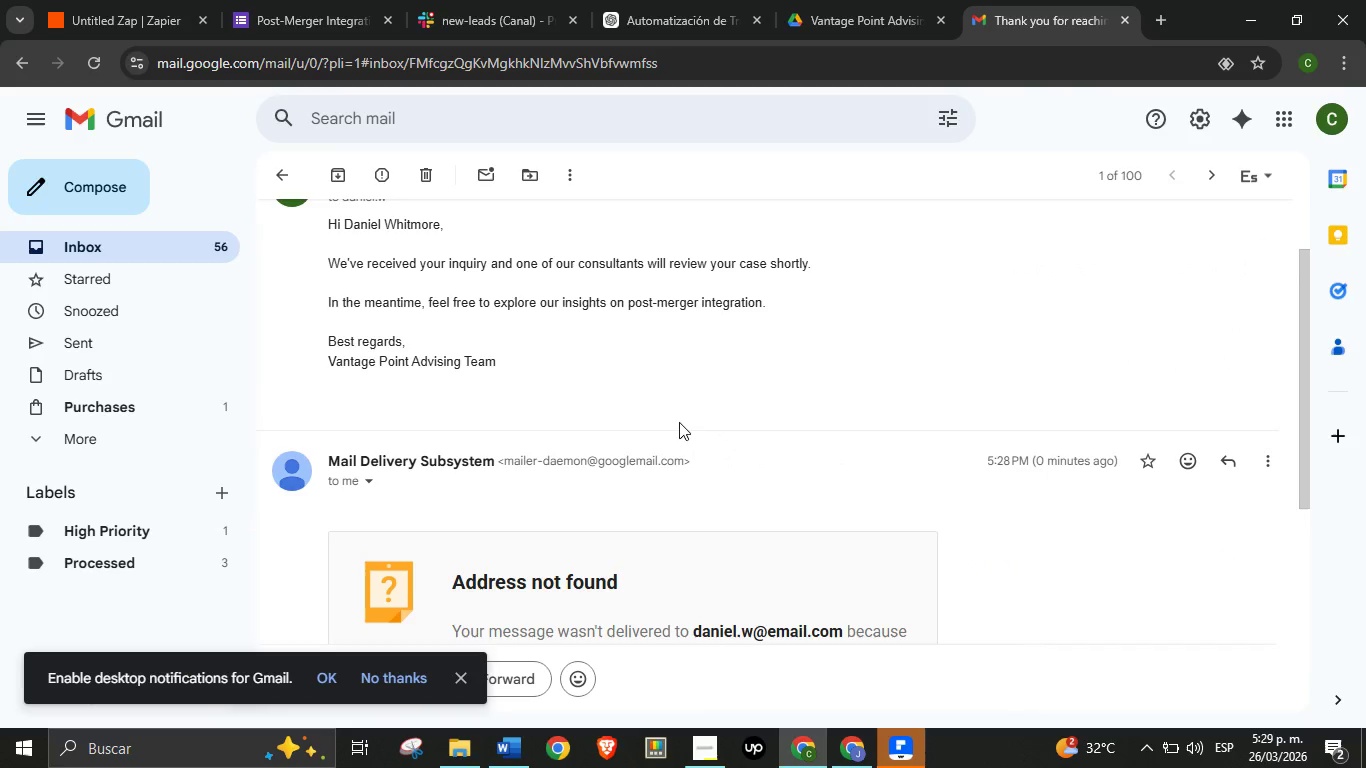 
scroll: coordinate [586, 445], scroll_direction: up, amount: 6.0
 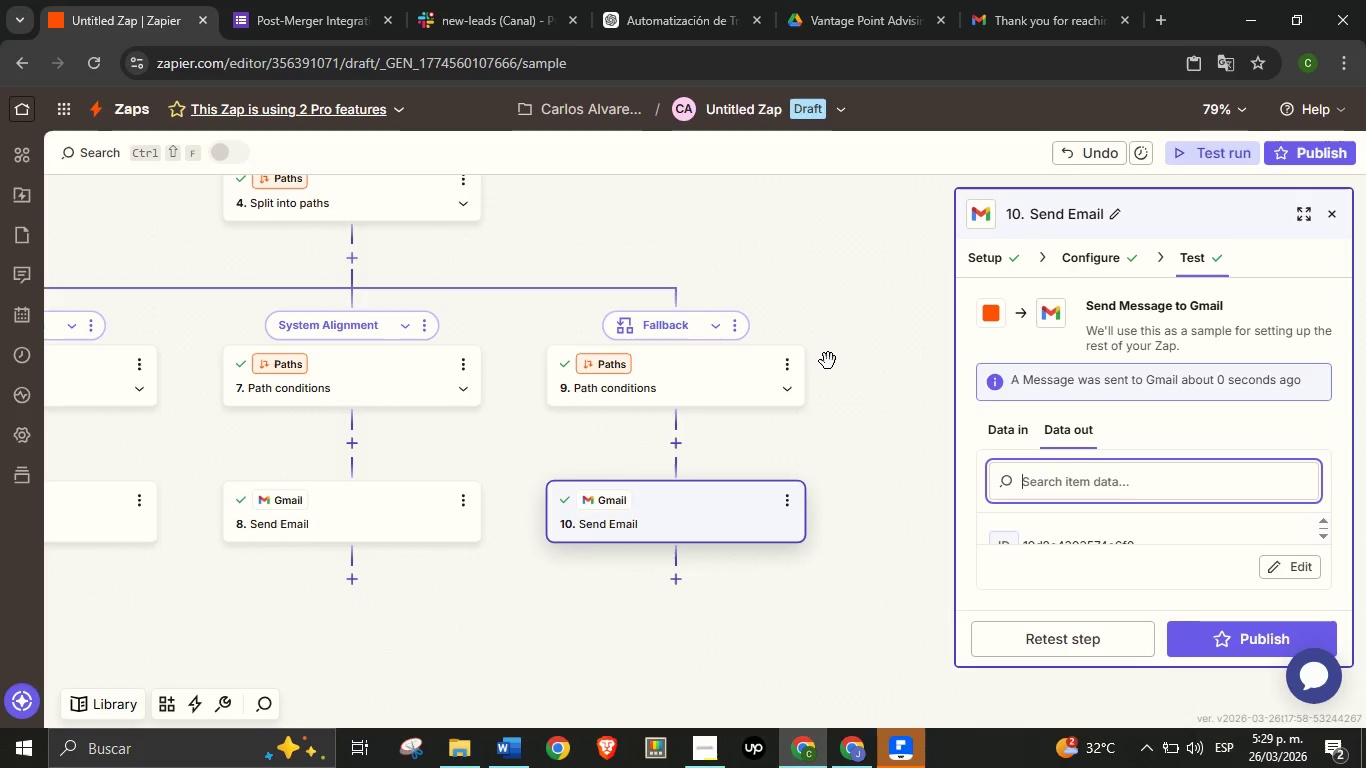 
wait(43.28)
 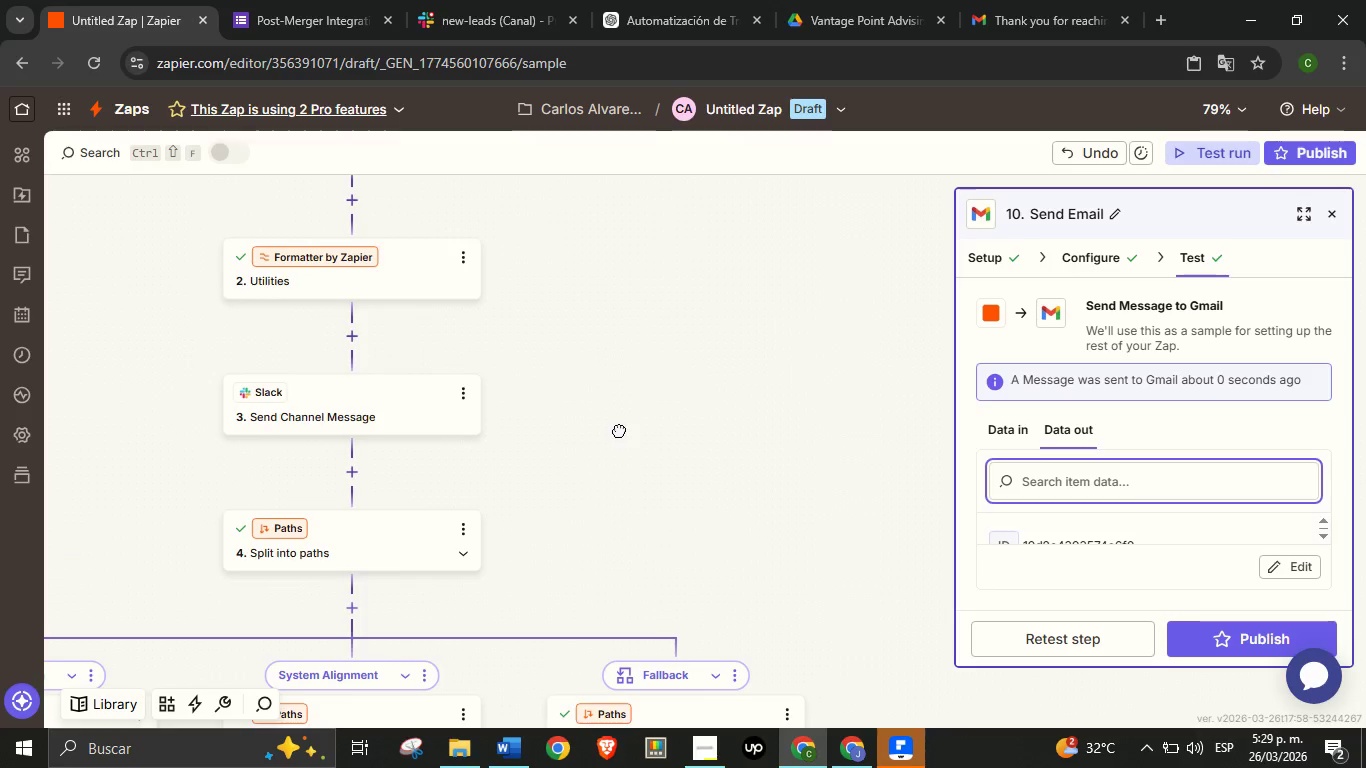 
left_click_drag(start_coordinate=[525, 389], to_coordinate=[658, 480])
 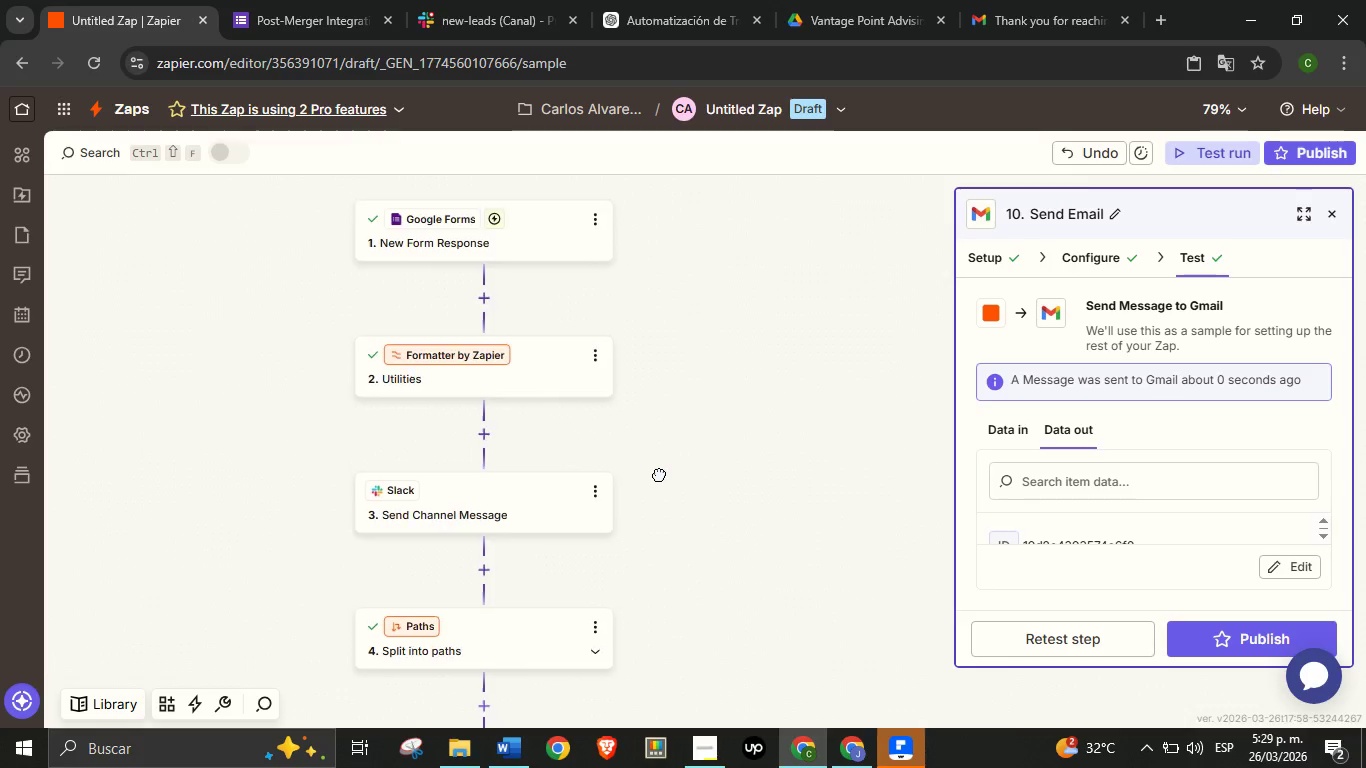 
scroll: coordinate [496, 483], scroll_direction: up, amount: 7.0
 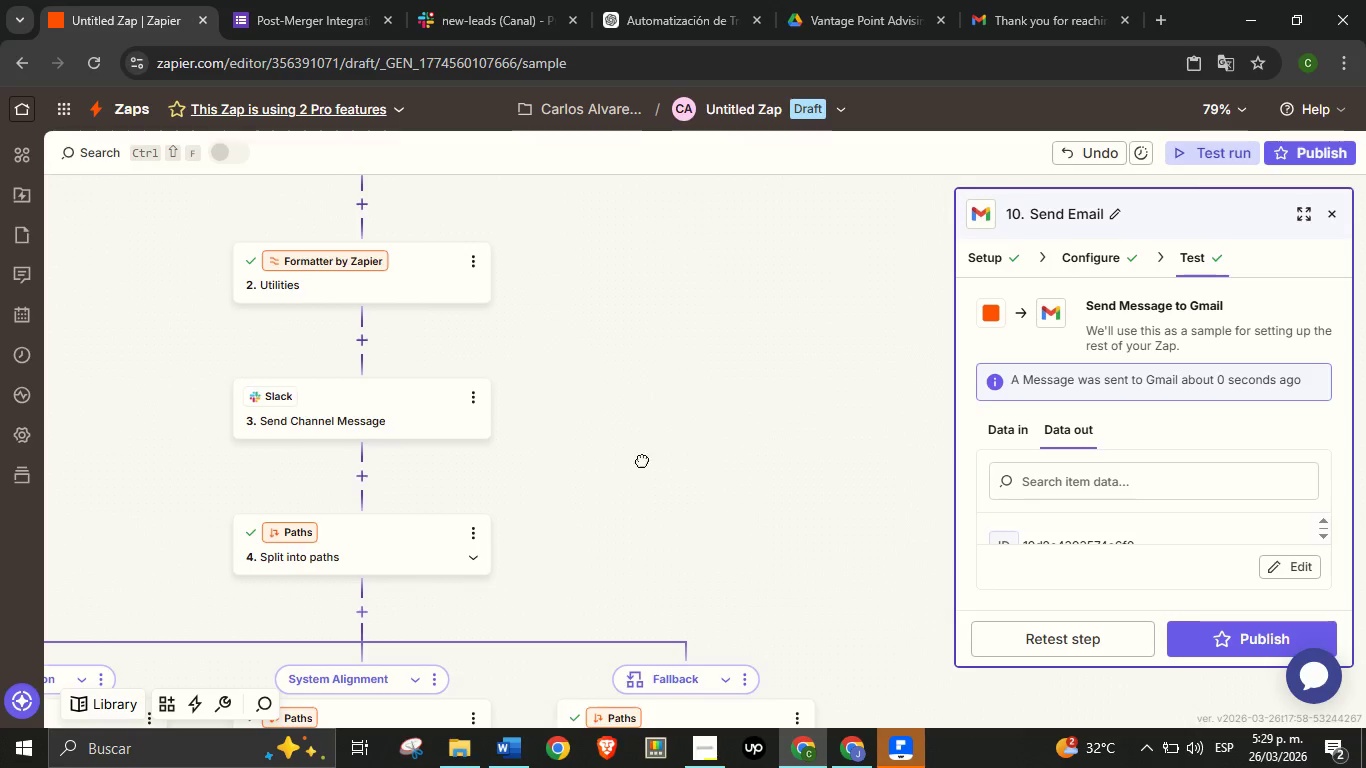 
left_click_drag(start_coordinate=[692, 397], to_coordinate=[659, 474])
 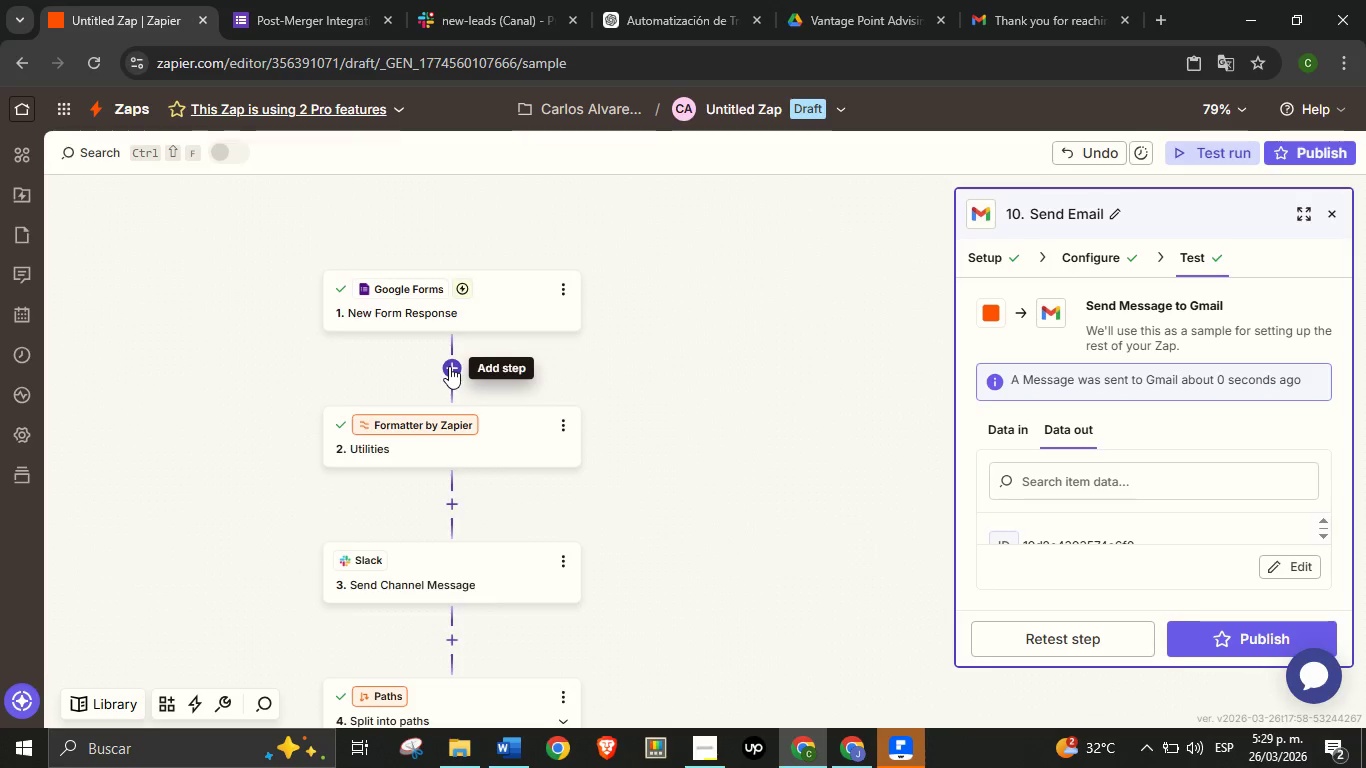 
left_click([449, 366])
 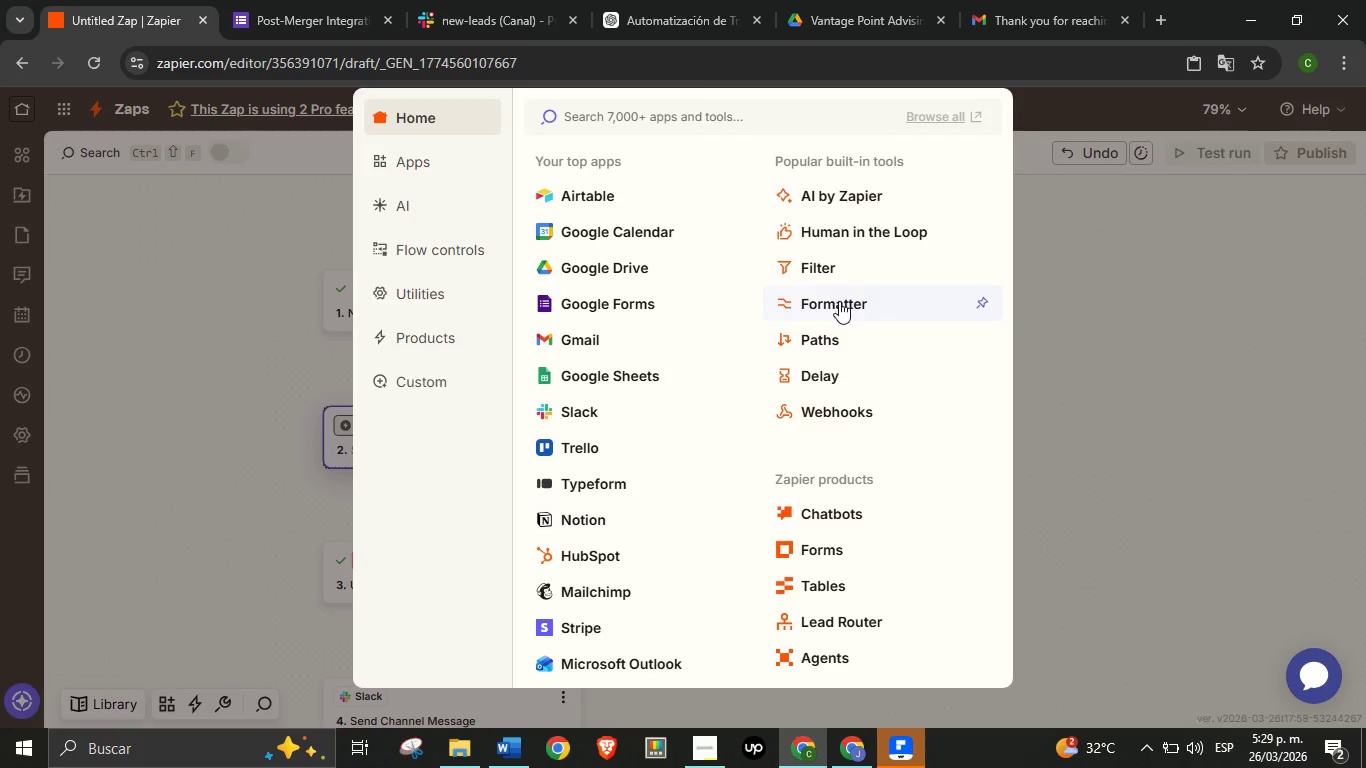 
wait(5.45)
 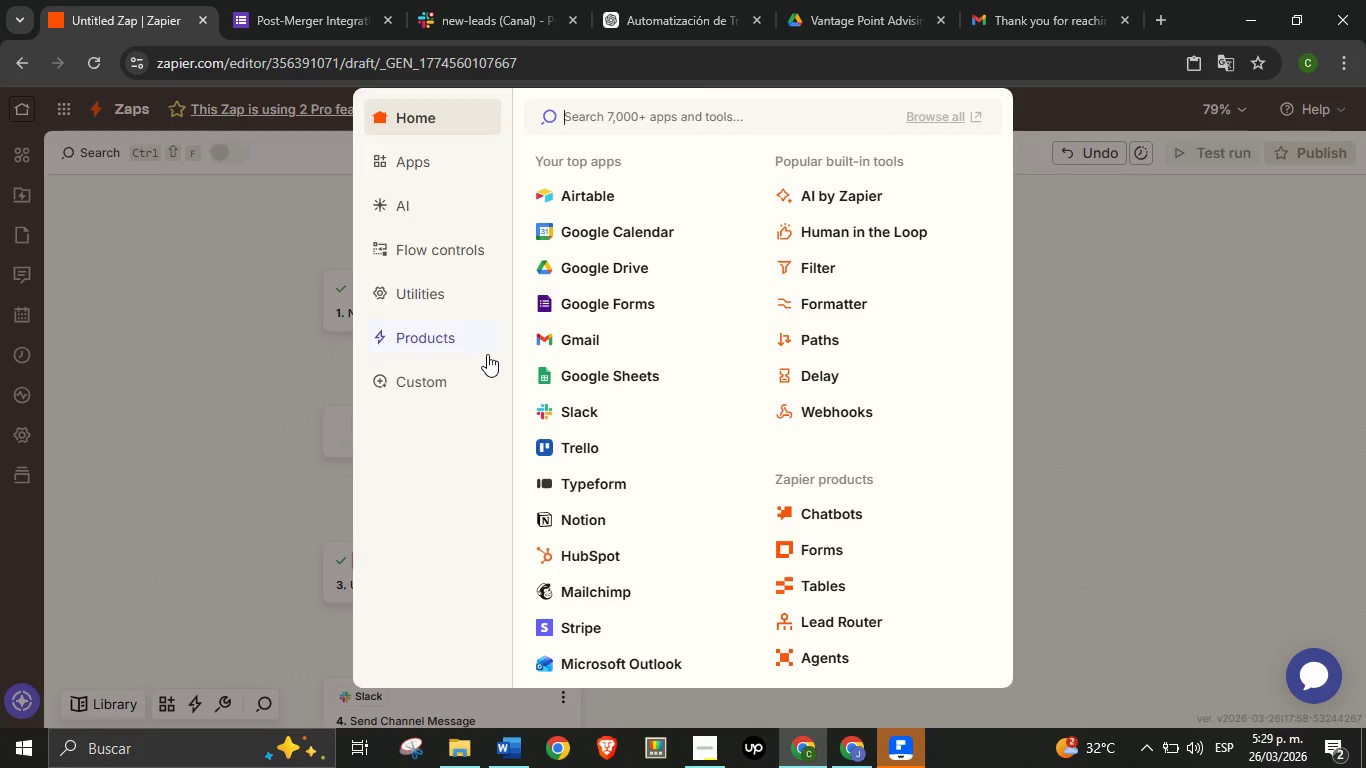 
left_click([838, 301])
 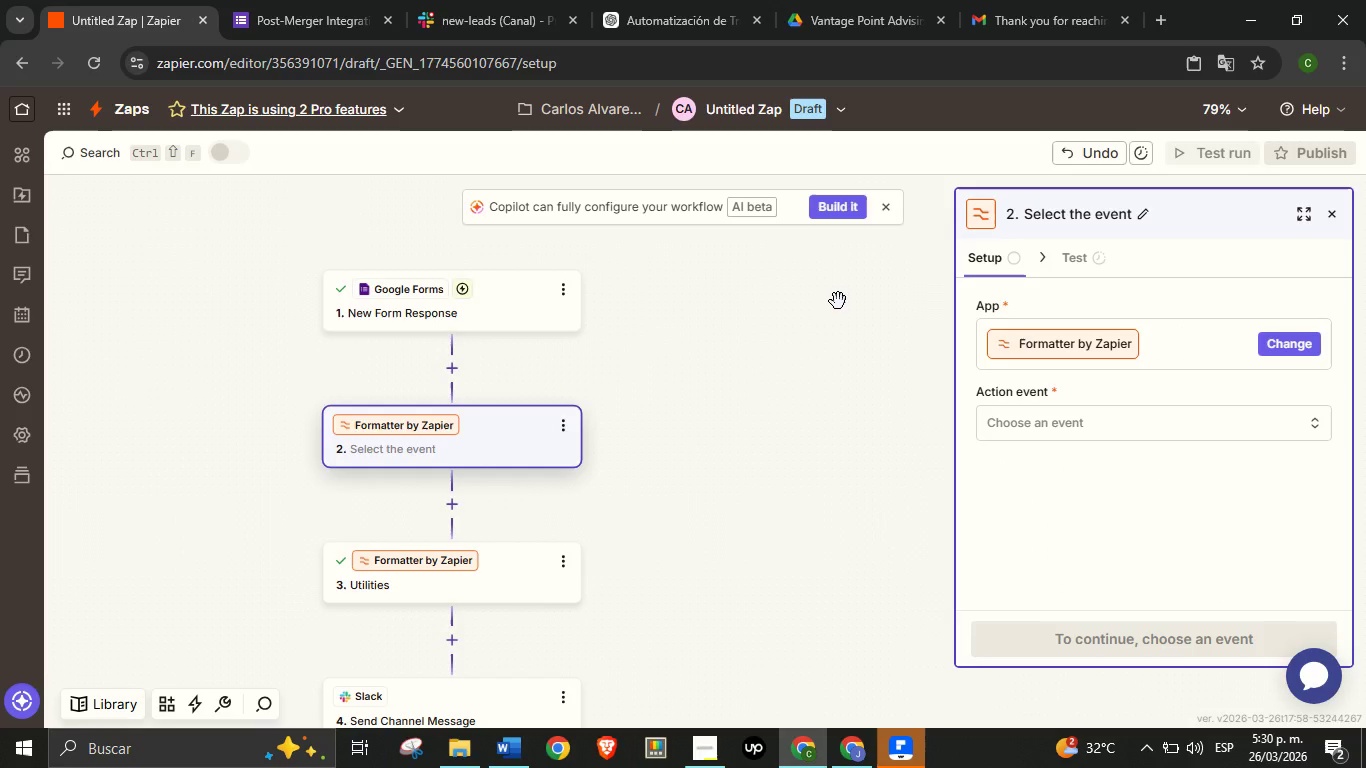 
wait(23.2)
 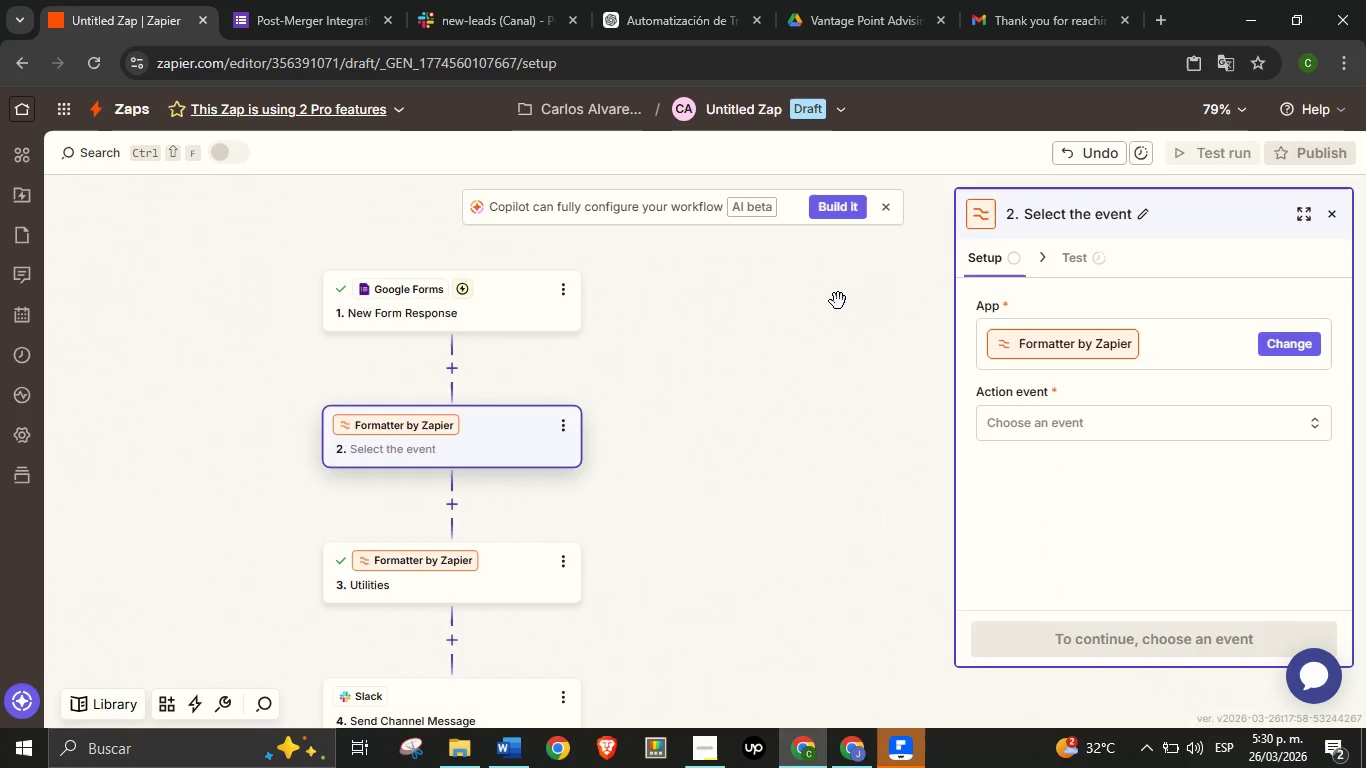 
left_click([1028, 430])
 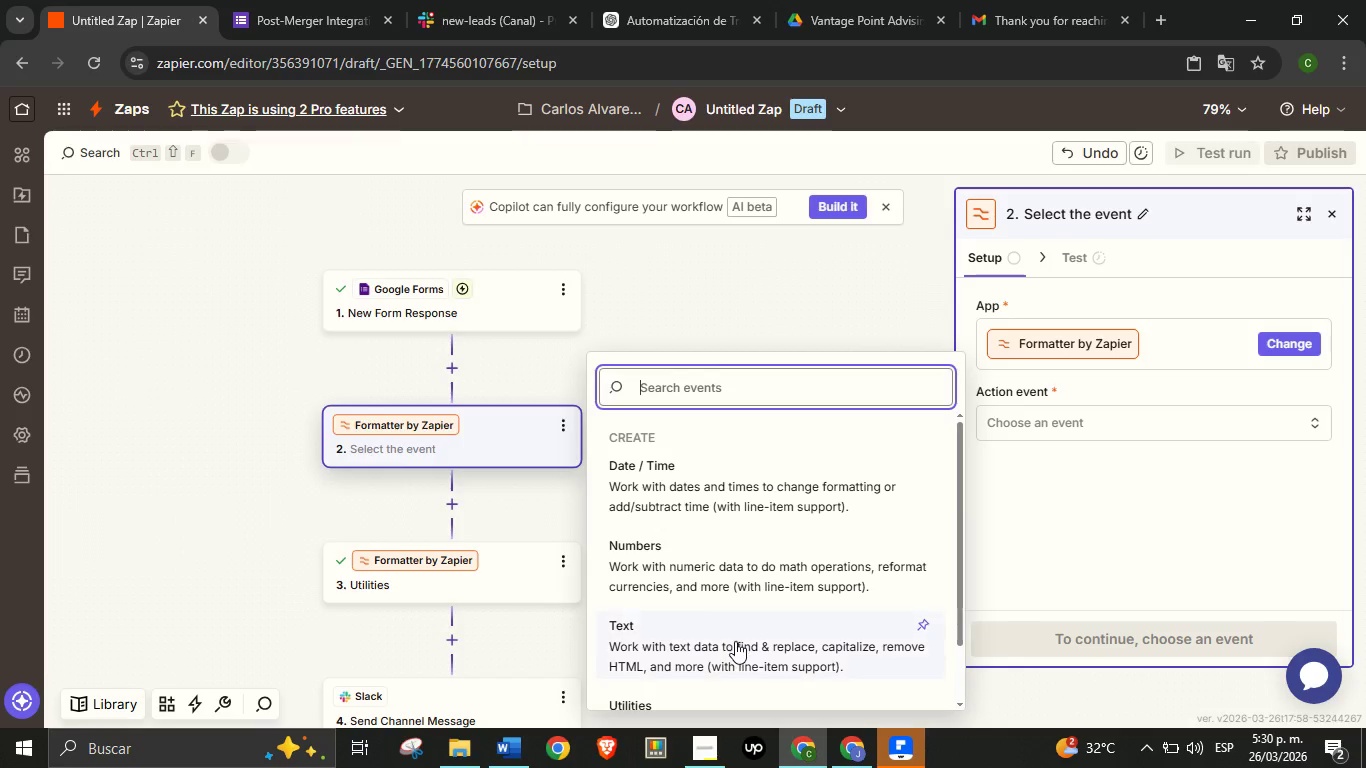 
left_click([735, 641])
 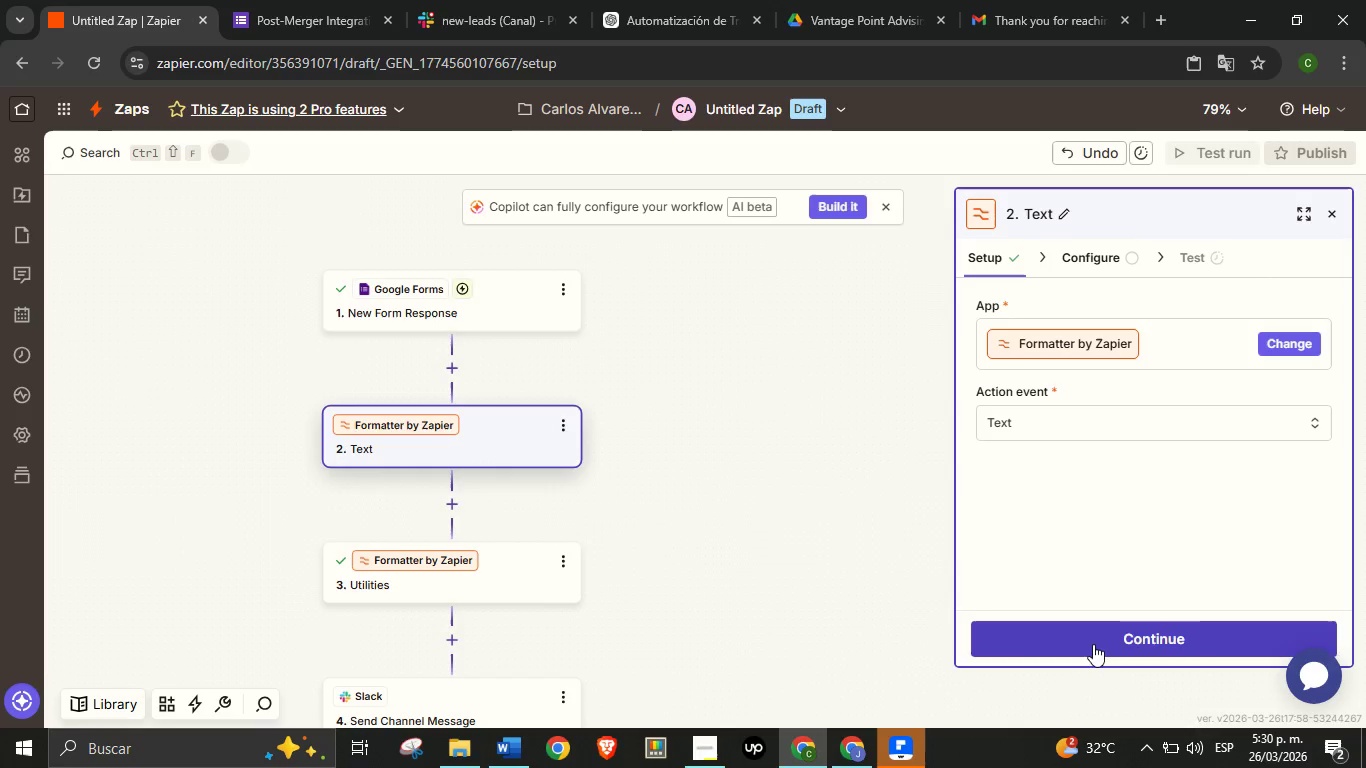 
left_click([1093, 644])
 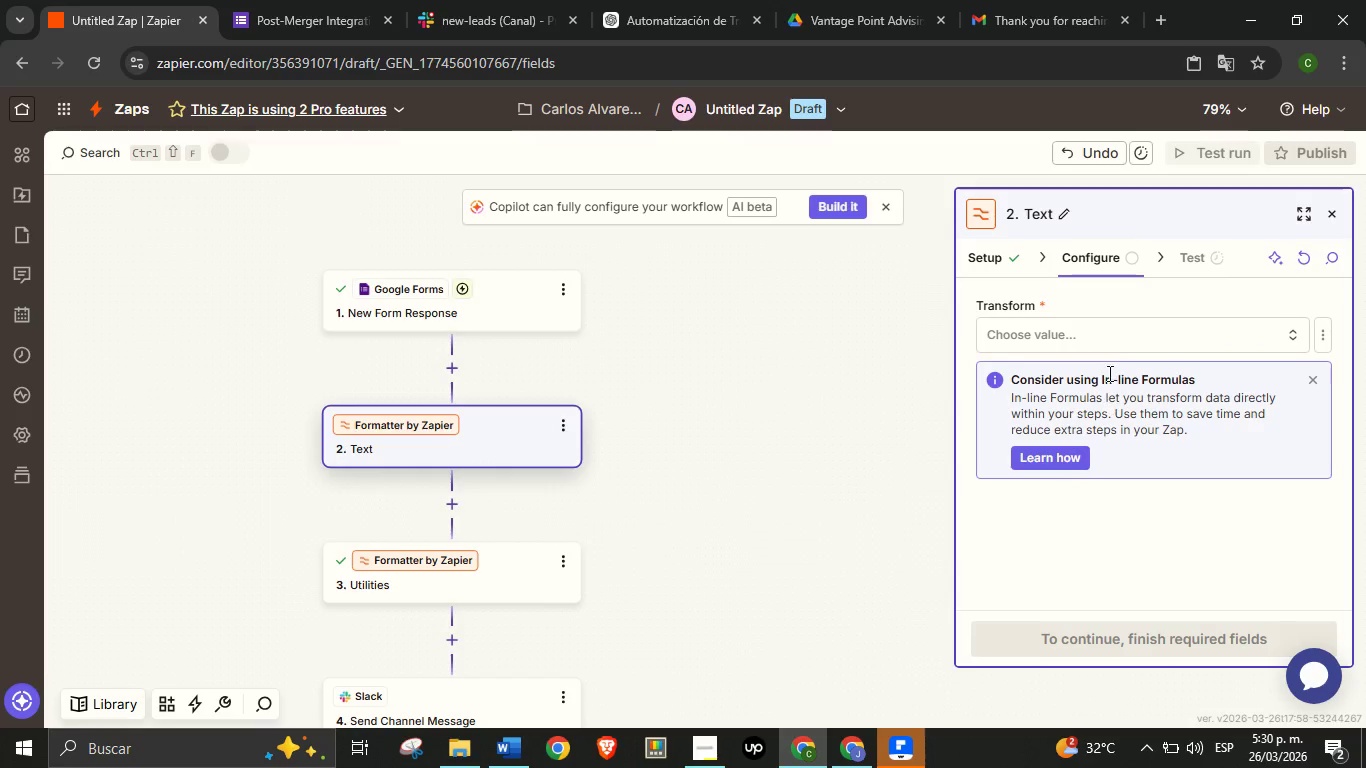 
left_click([1107, 333])
 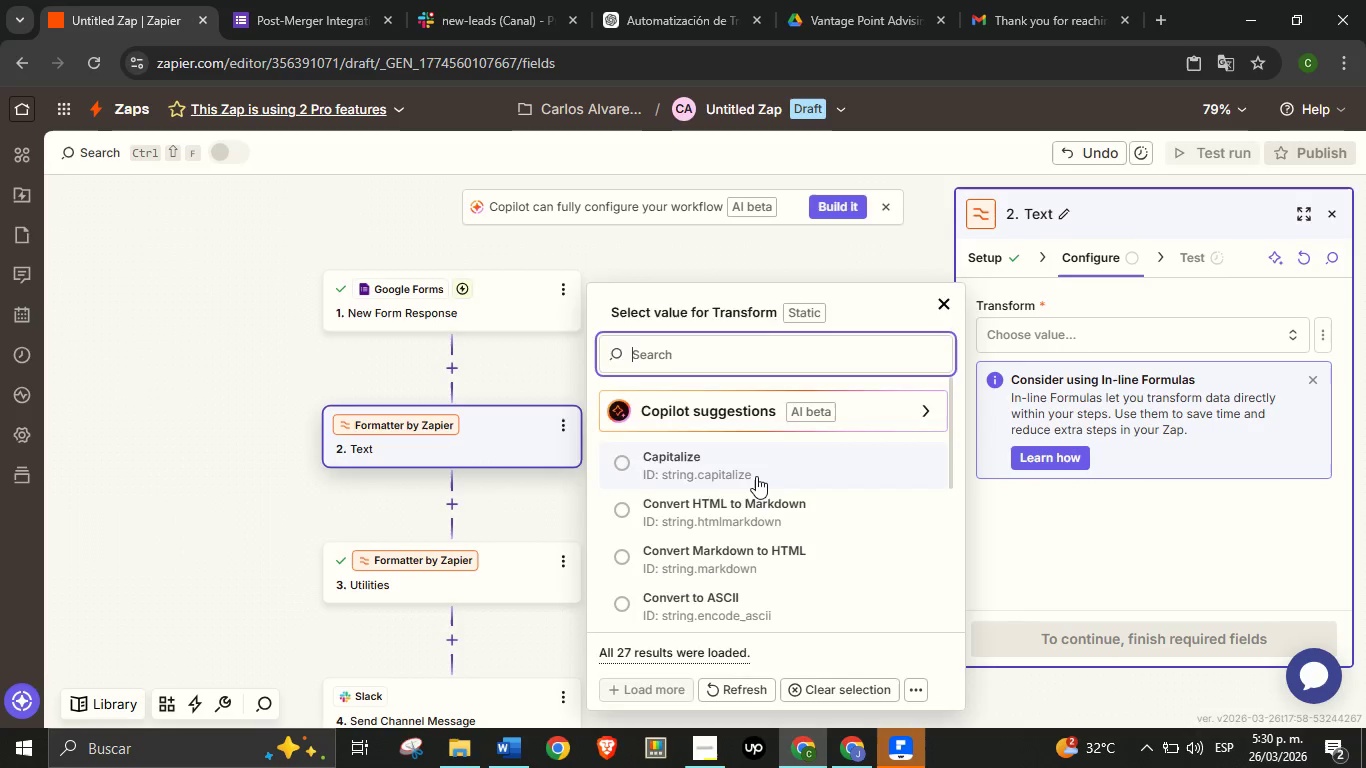 
left_click([756, 476])
 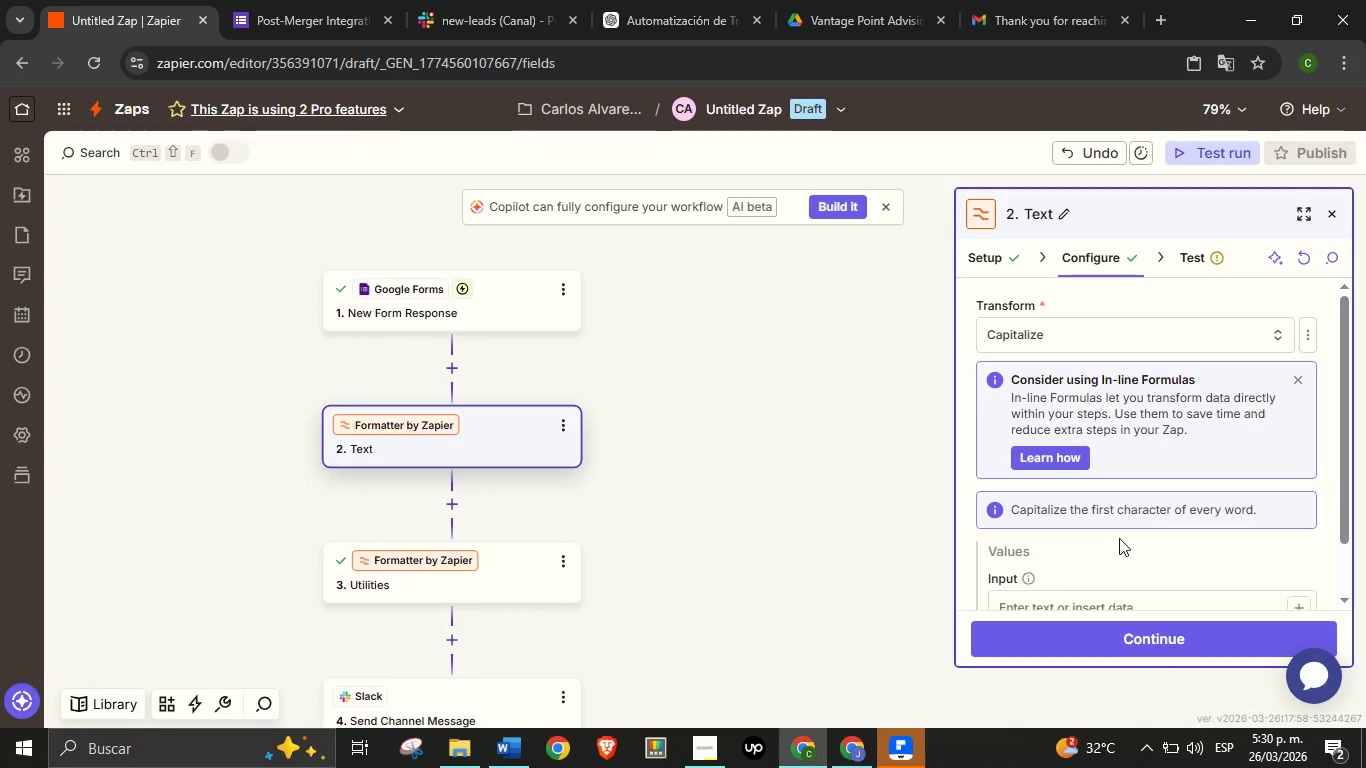 
scroll: coordinate [1128, 503], scroll_direction: down, amount: 2.0
 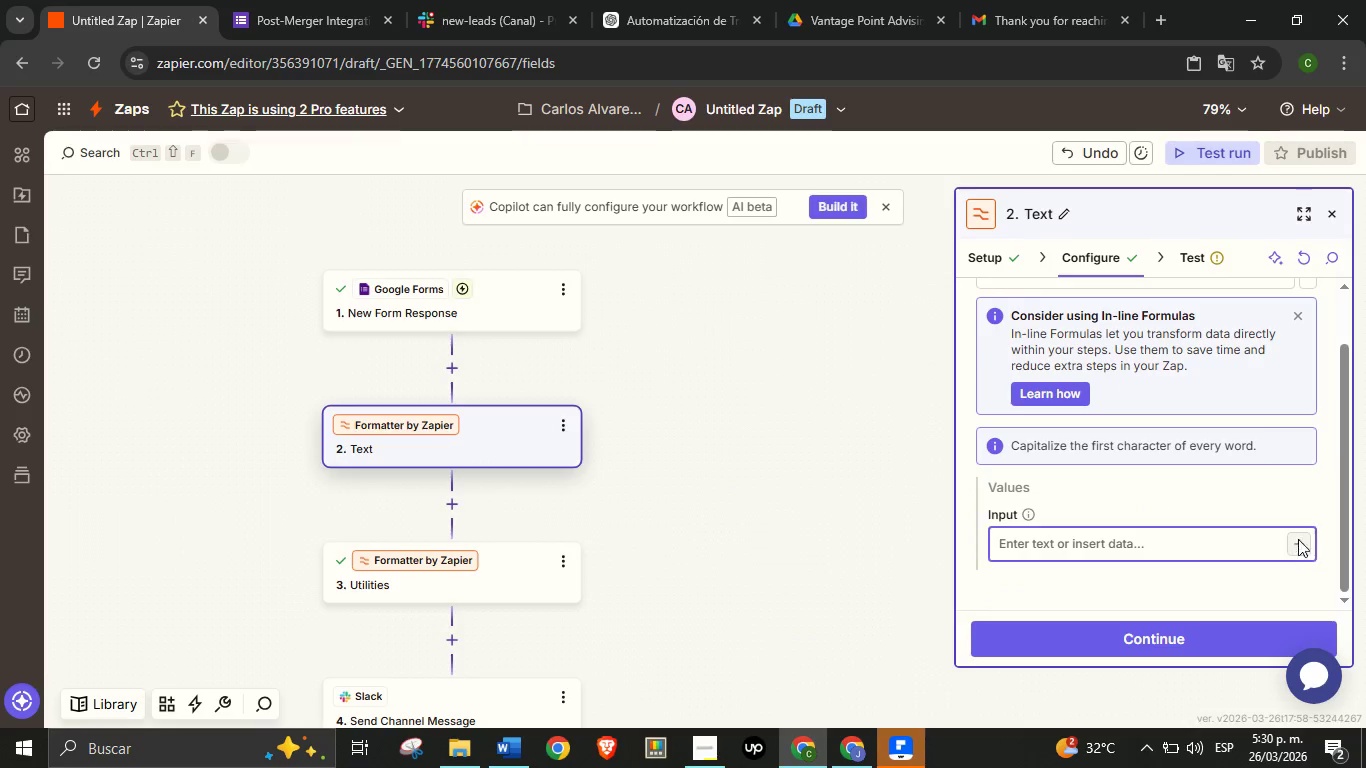 
left_click([1298, 539])
 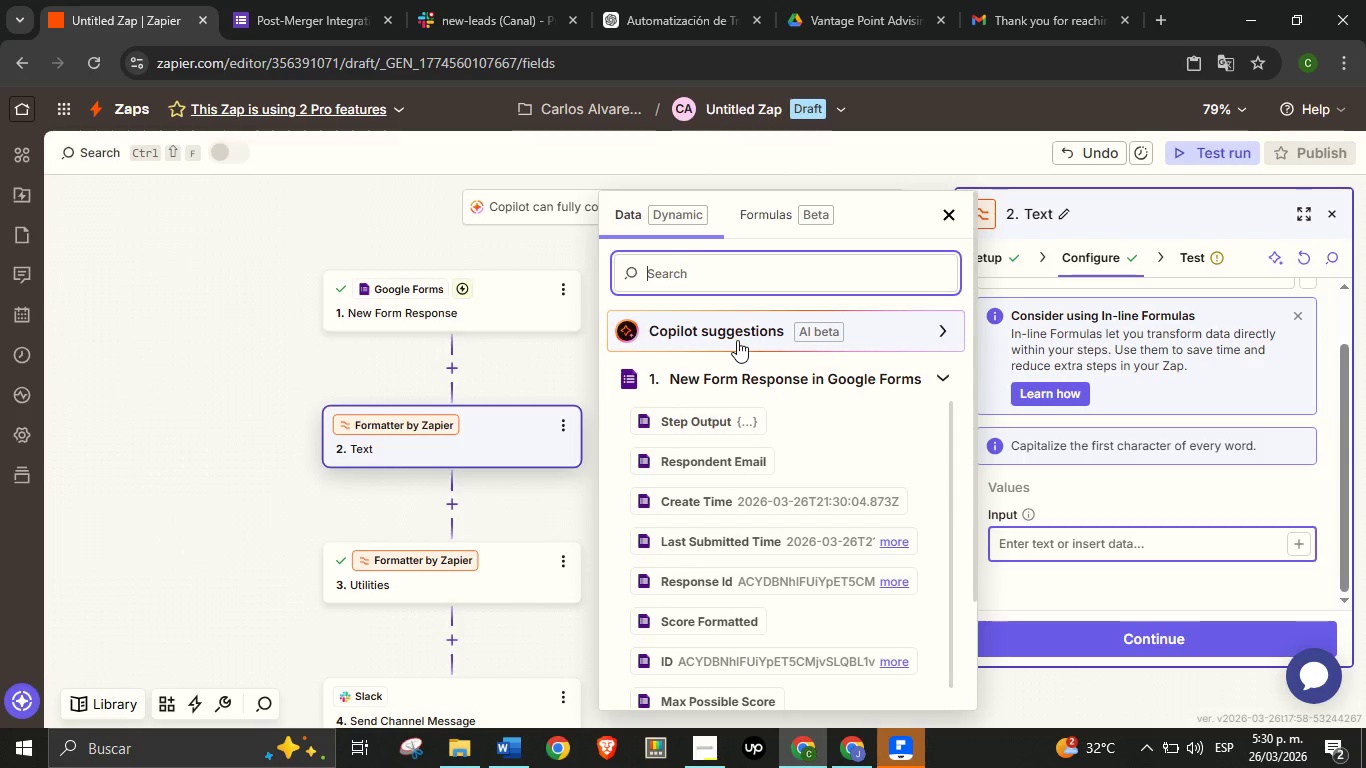 
type(name)
 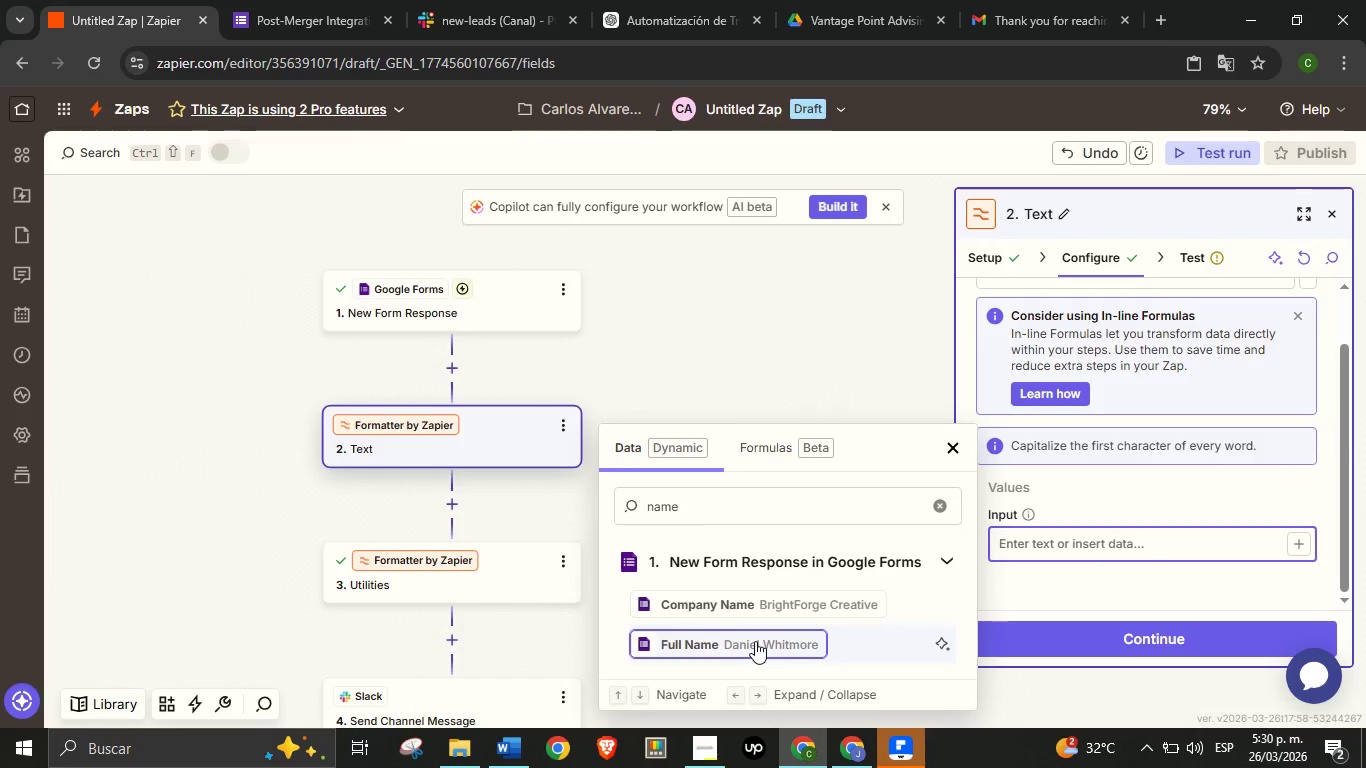 
left_click([755, 641])
 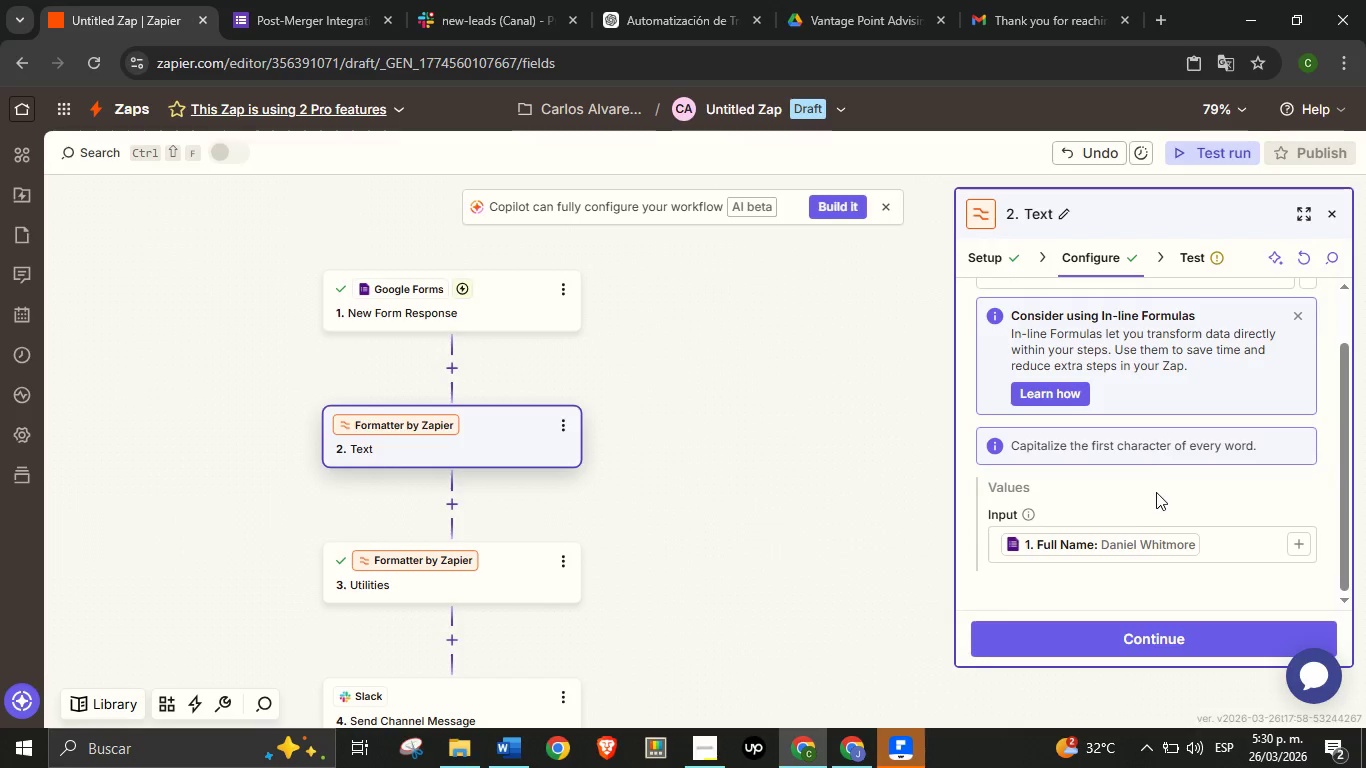 
left_click([1151, 492])
 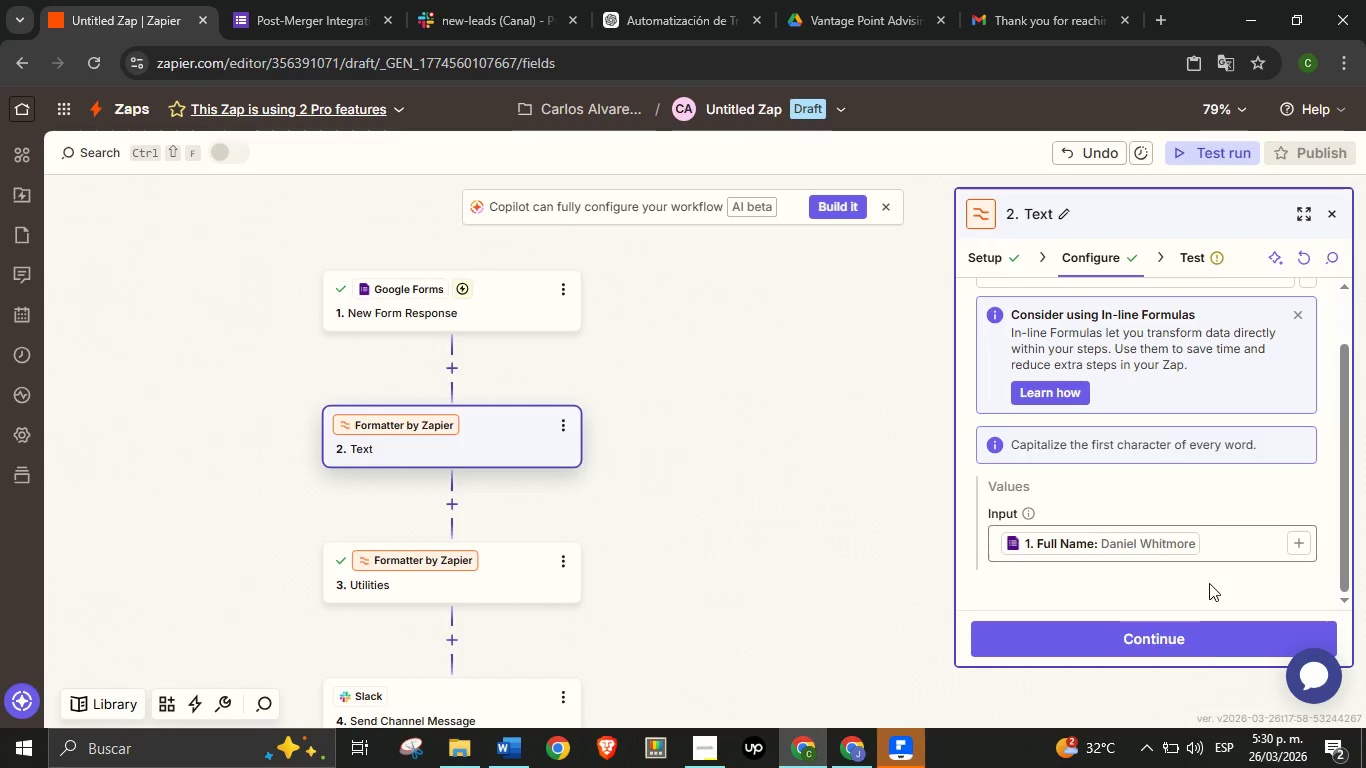 
left_click([1186, 646])
 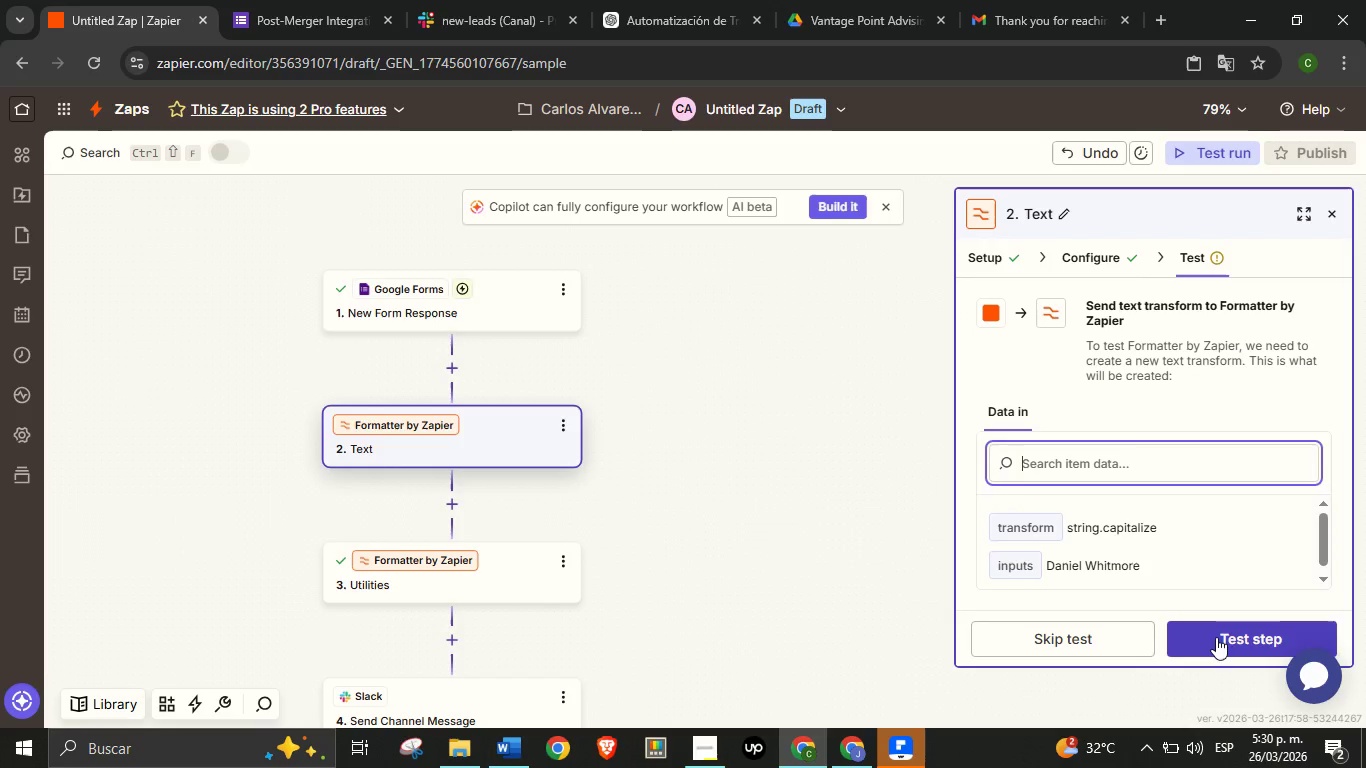 
scroll: coordinate [1165, 487], scroll_direction: down, amount: 2.0
 